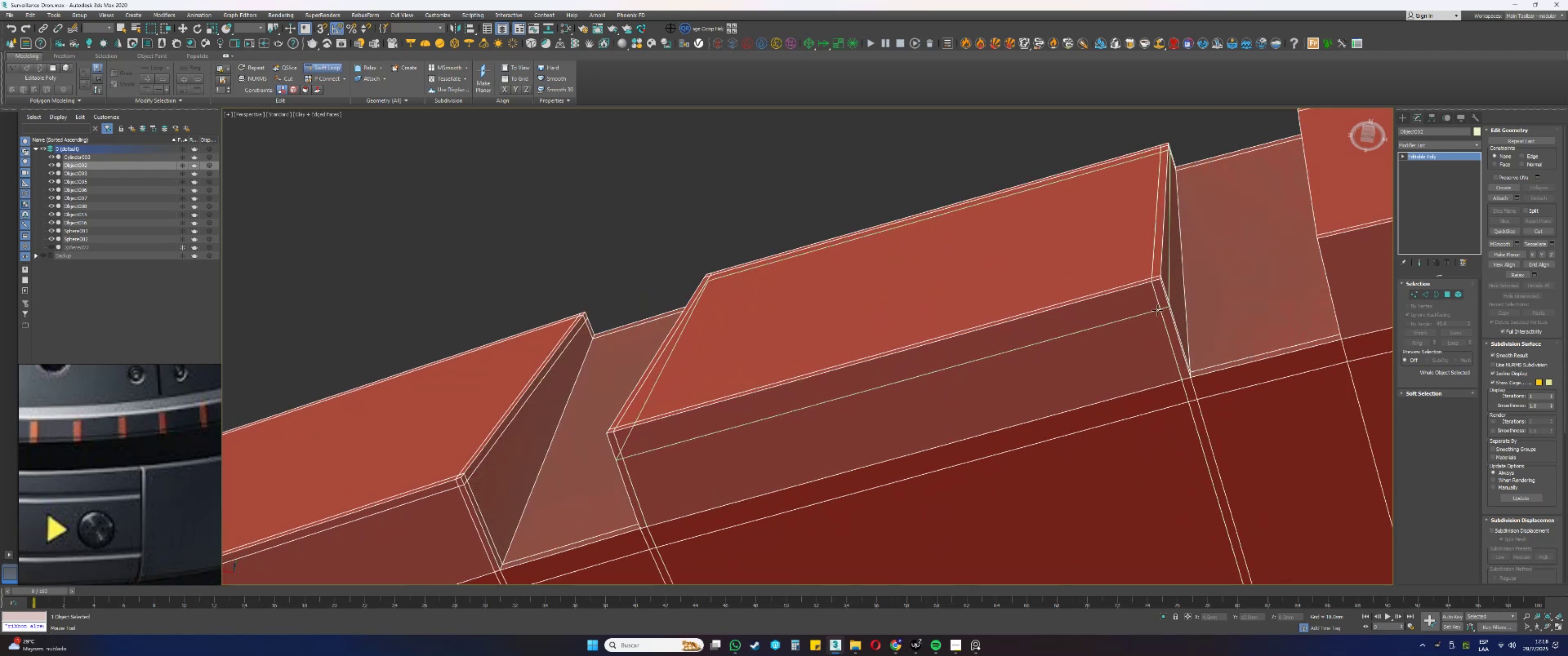 
hold_key(key=ControlLeft, duration=1.68)
hold_key(key=AltLeft, duration=1.53)
left_click_drag(start_coordinate=[1152, 309], to_coordinate=[1142, 290])
 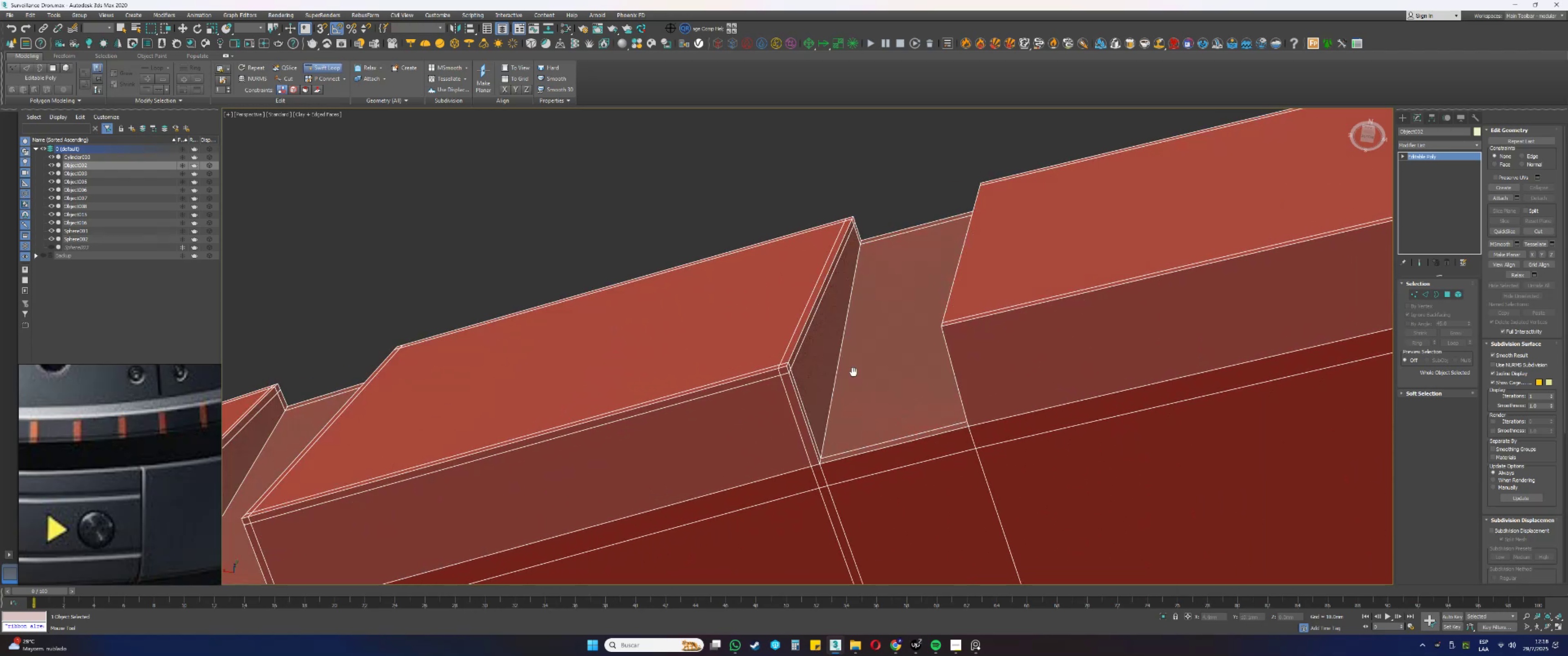 
key(Alt+Control+AltLeft)
 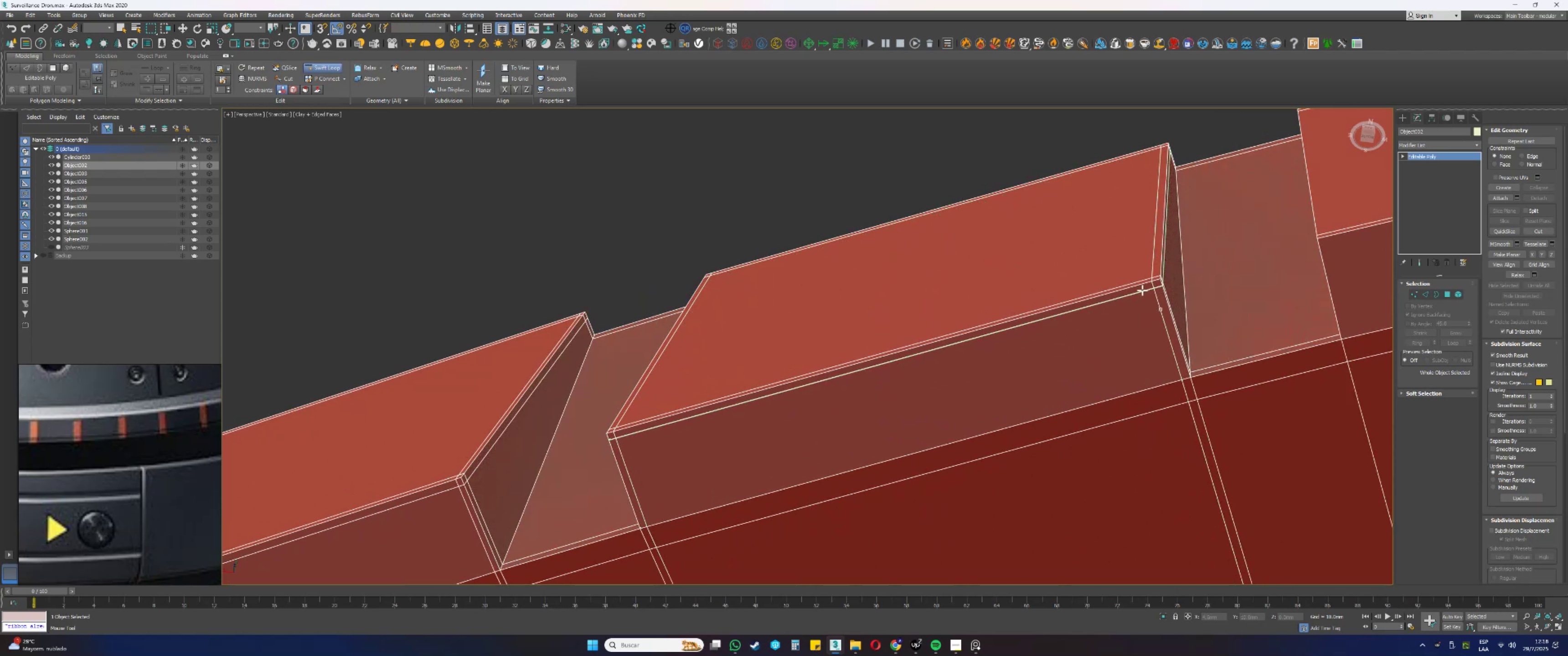 
key(Alt+Control+AltLeft)
 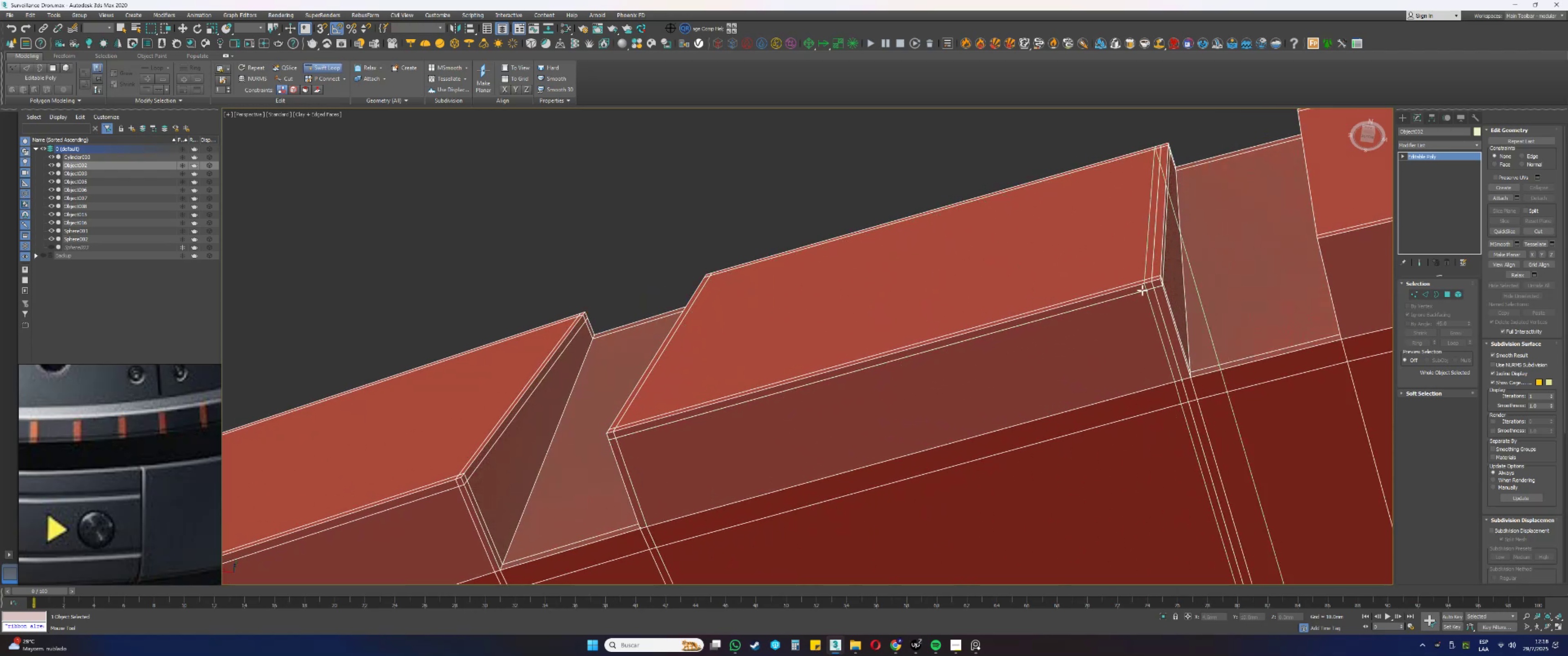 
key(Alt+Control+AltLeft)
 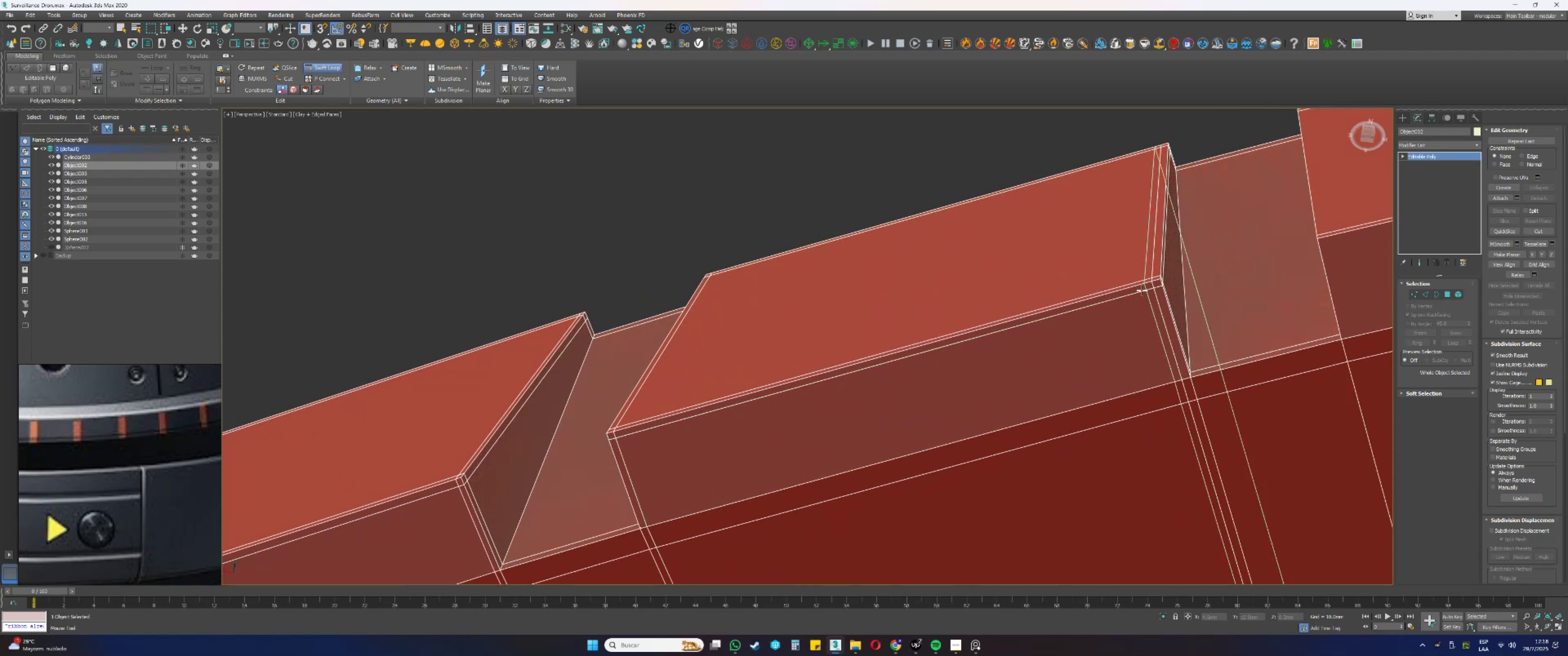 
key(Alt+Control+AltLeft)
 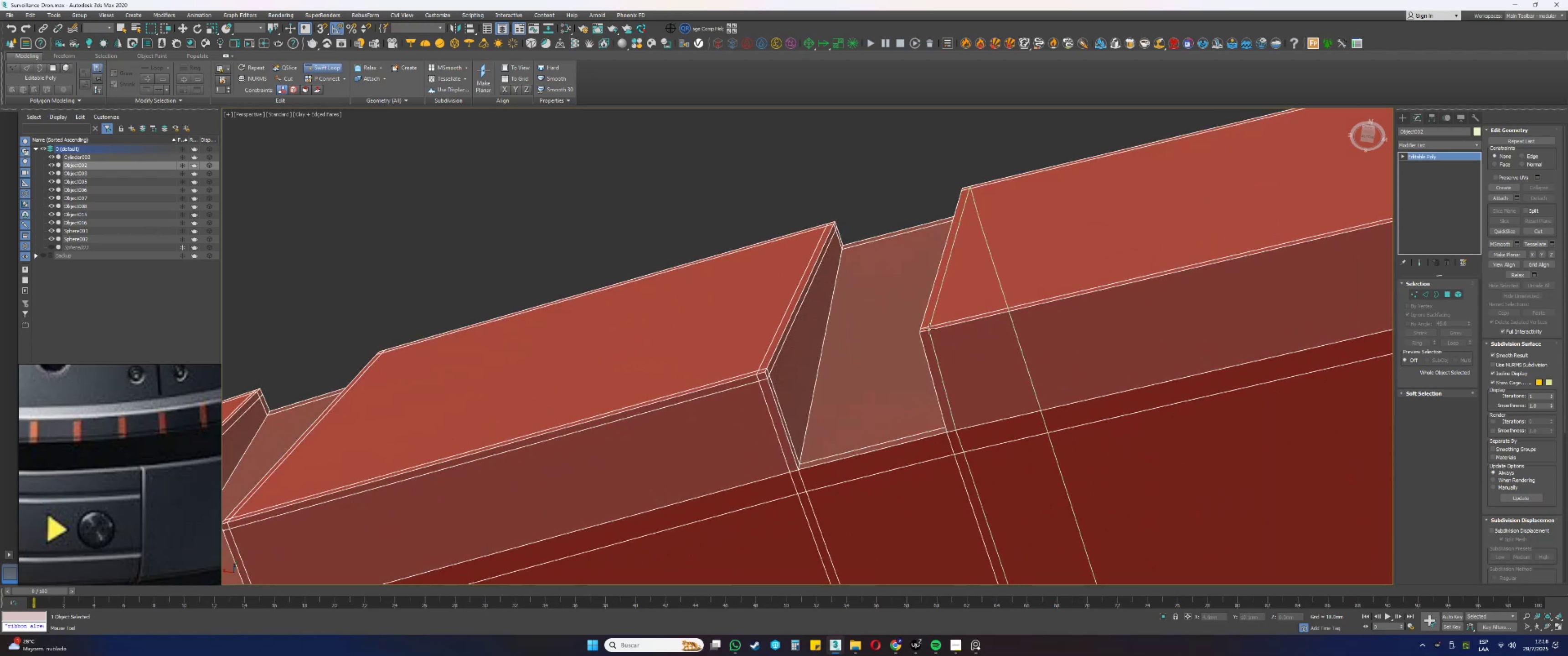 
left_click([928, 330])
 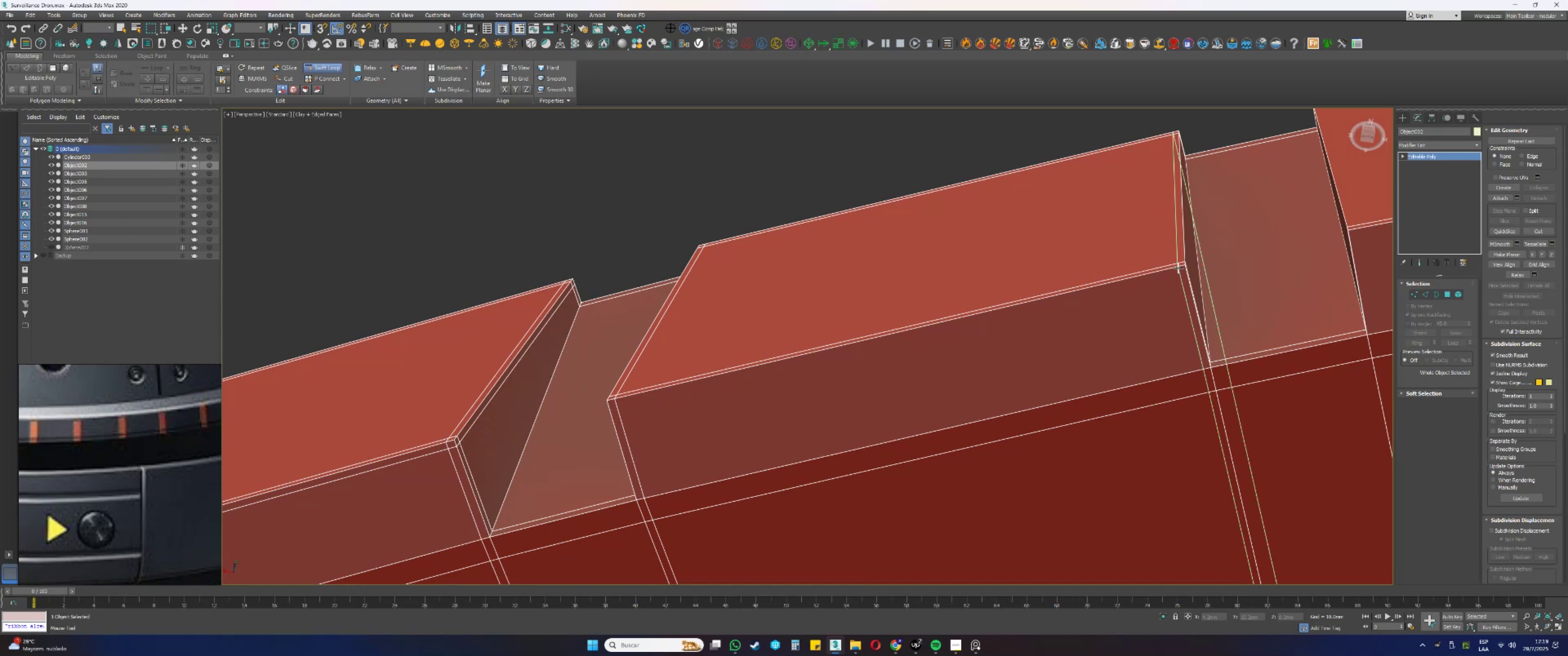 
double_click([1184, 301])
 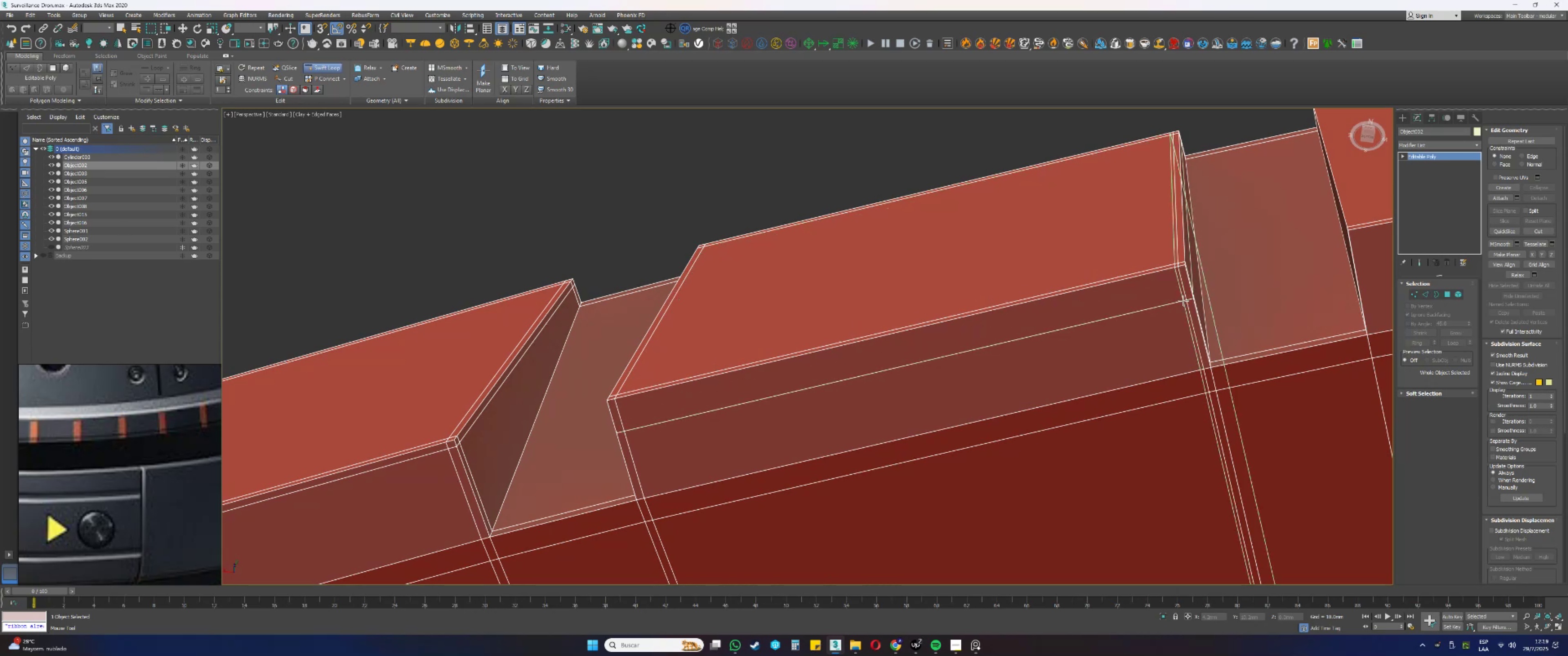 
hold_key(key=ControlLeft, duration=2.33)
hold_key(key=AltLeft, duration=1.53)
left_click_drag(start_coordinate=[1177, 300], to_coordinate=[1166, 277])
 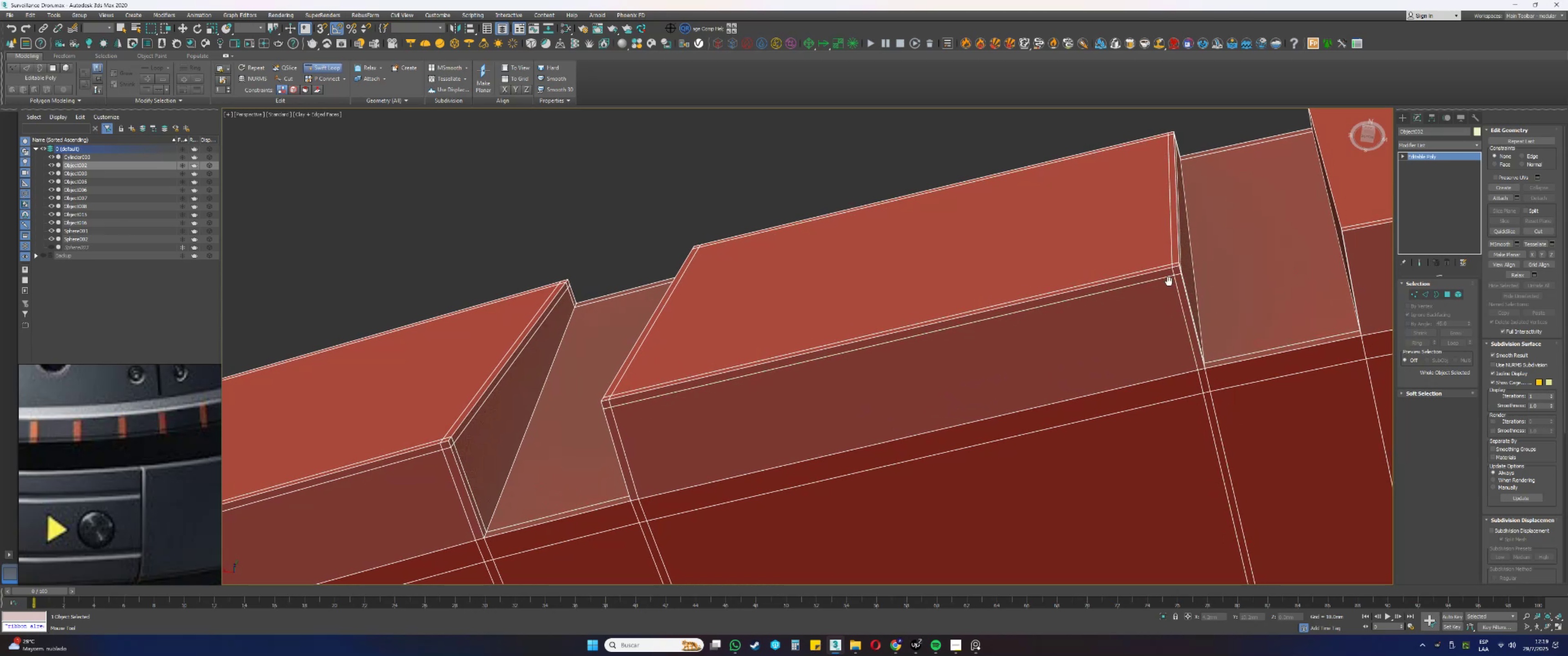 
hold_key(key=AltLeft, duration=0.8)
 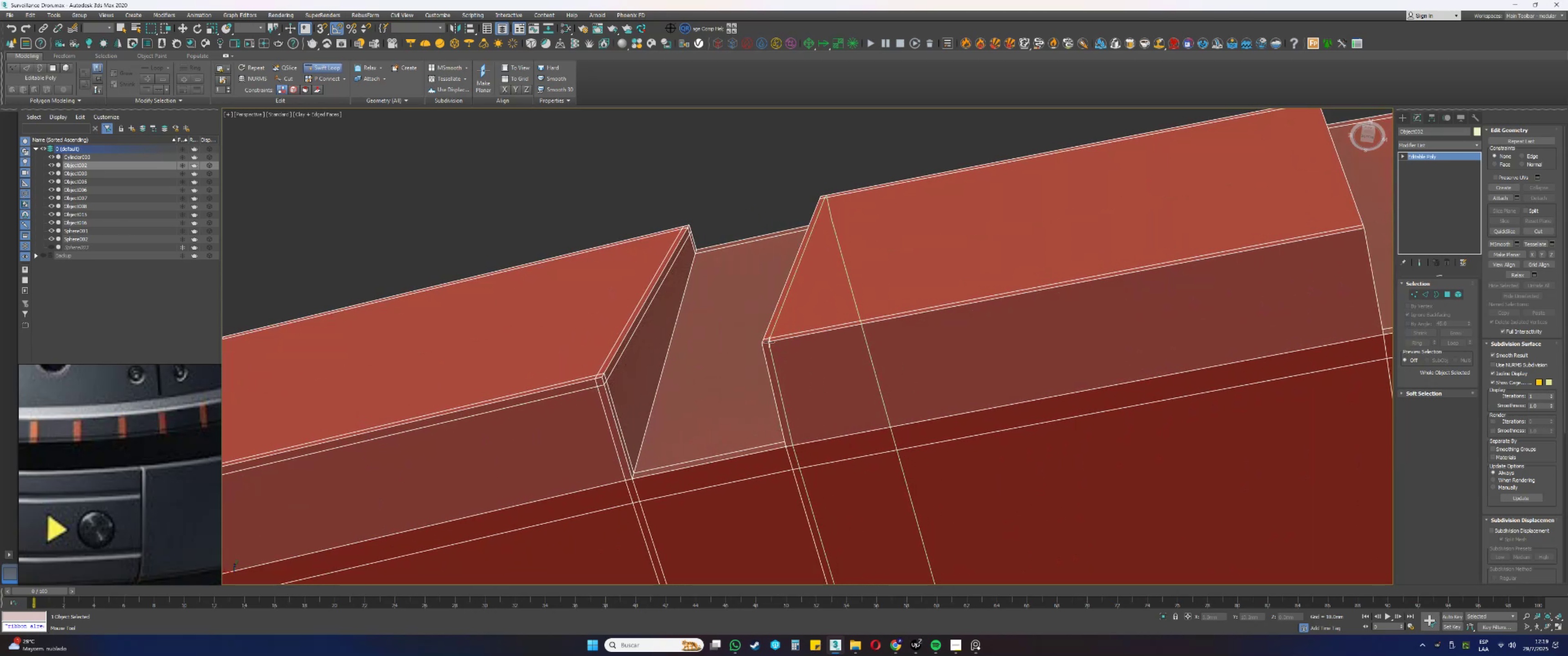 
left_click([769, 342])
 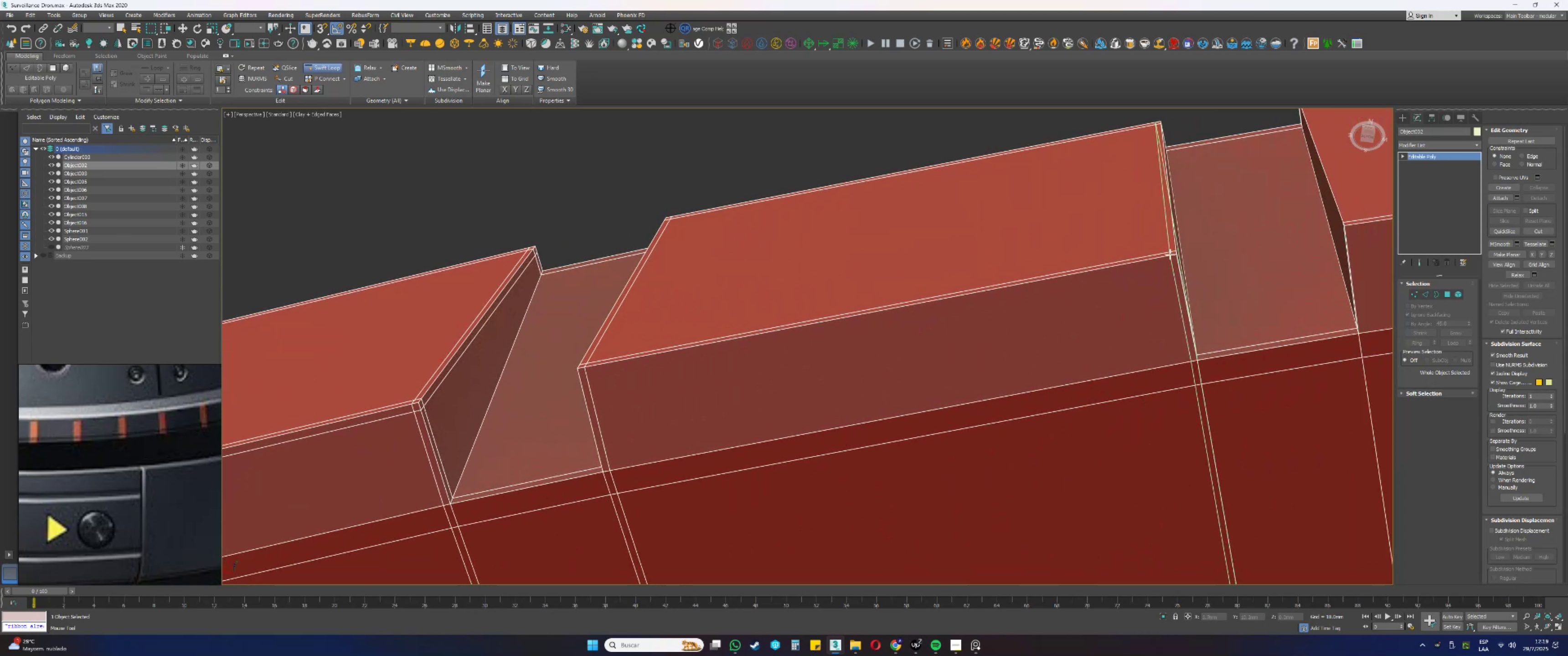 
left_click([1170, 254])
 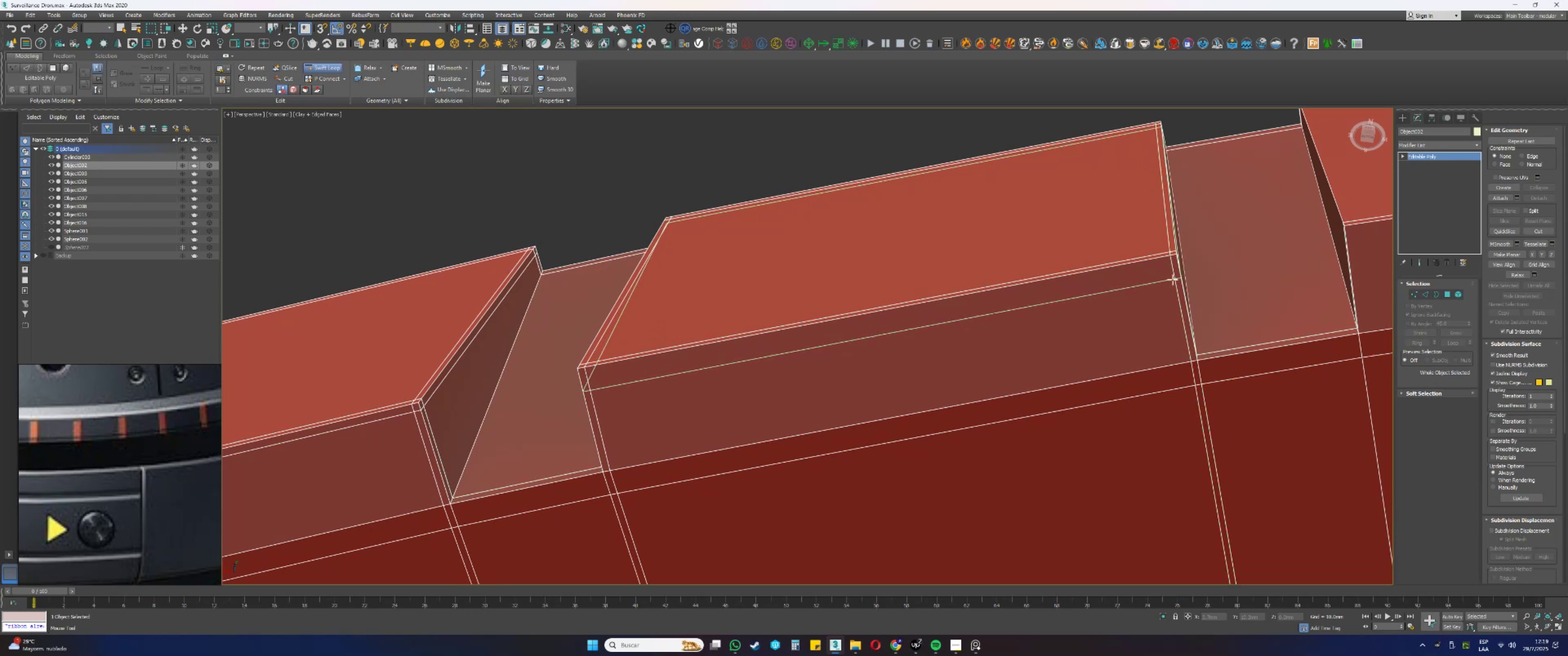 
left_click([1172, 280])
 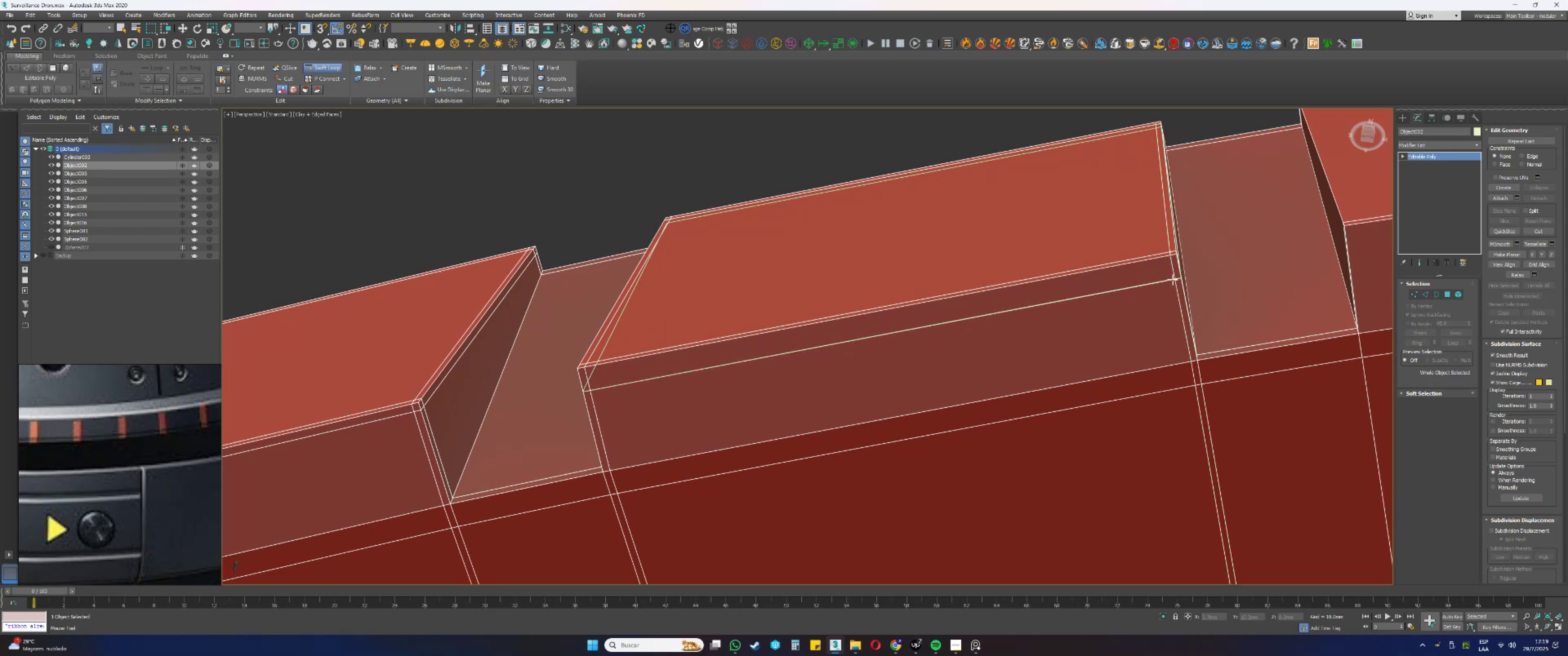 
hold_key(key=AltLeft, duration=1.85)
hold_key(key=ControlLeft, duration=1.5)
left_click_drag(start_coordinate=[1160, 282], to_coordinate=[1152, 264])
 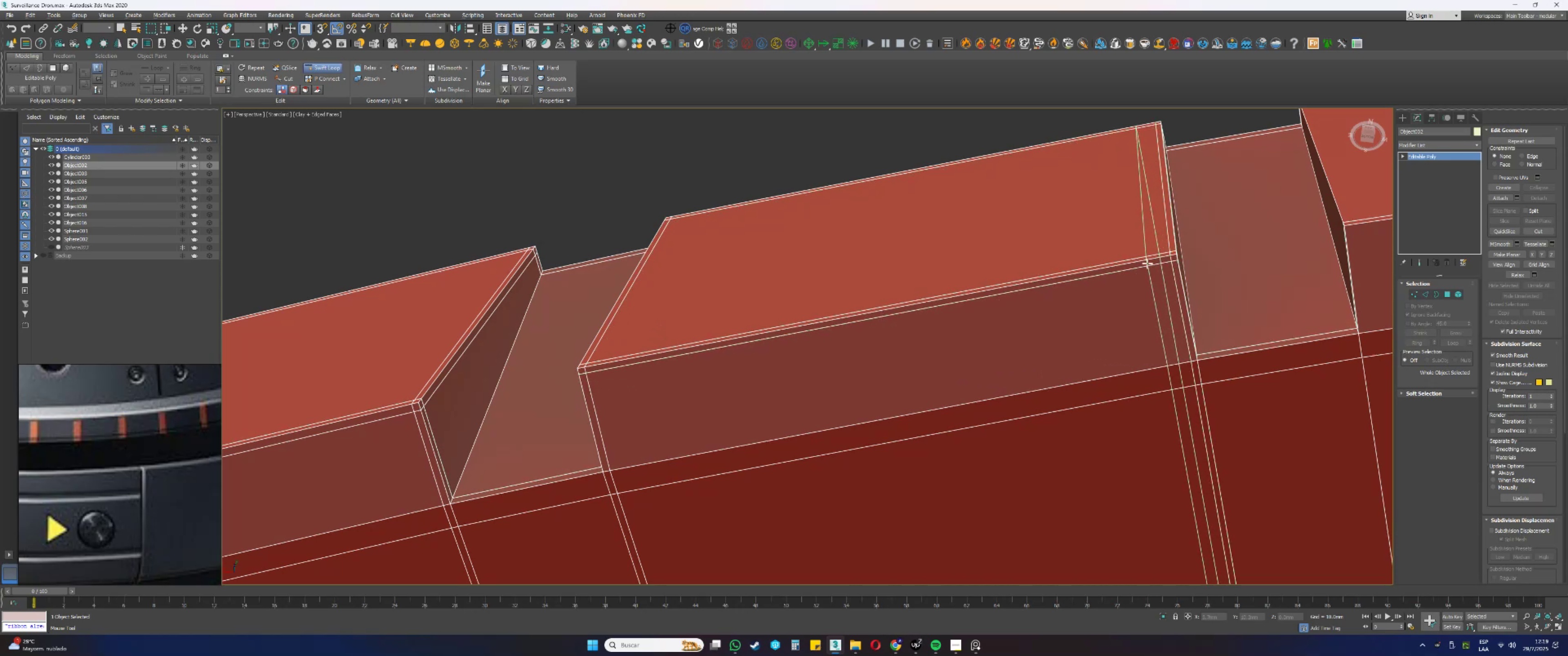 
key(Alt+Control+ControlLeft)
 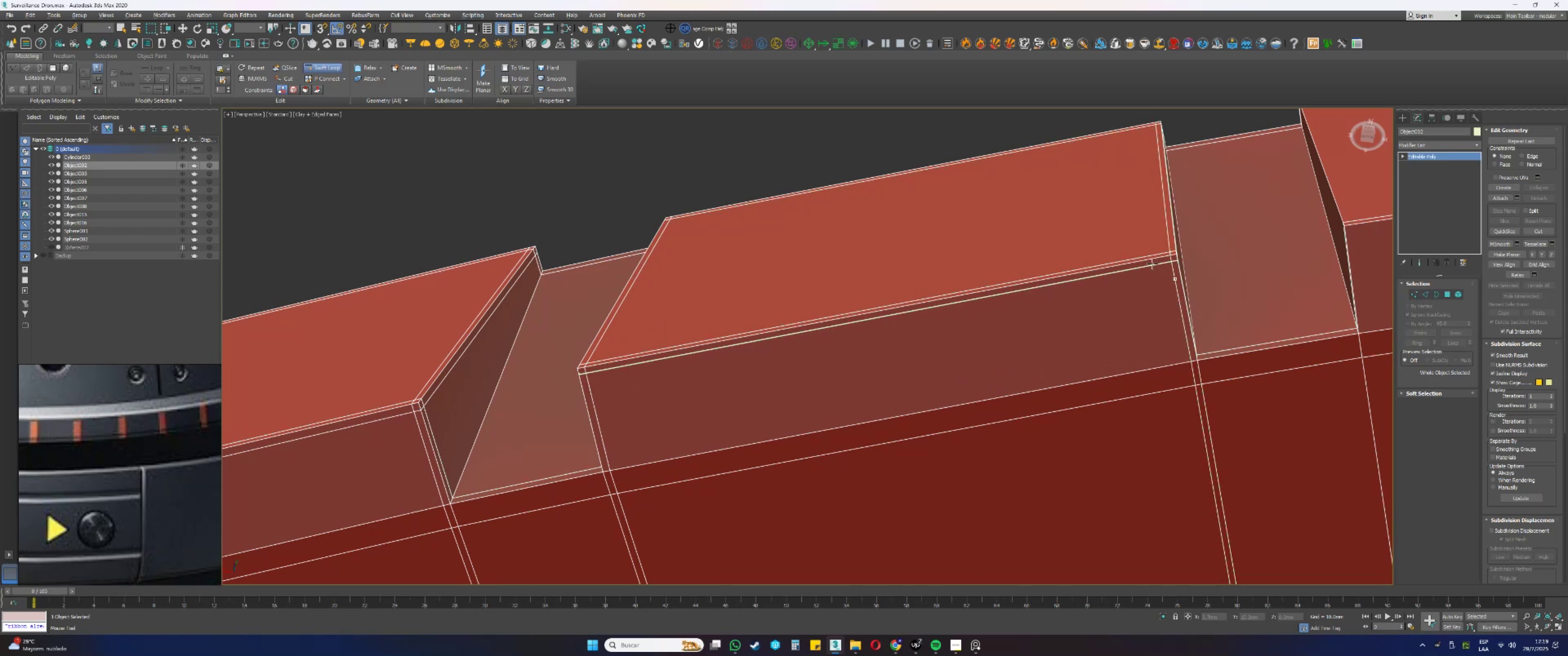 
key(Alt+Control+ControlLeft)
 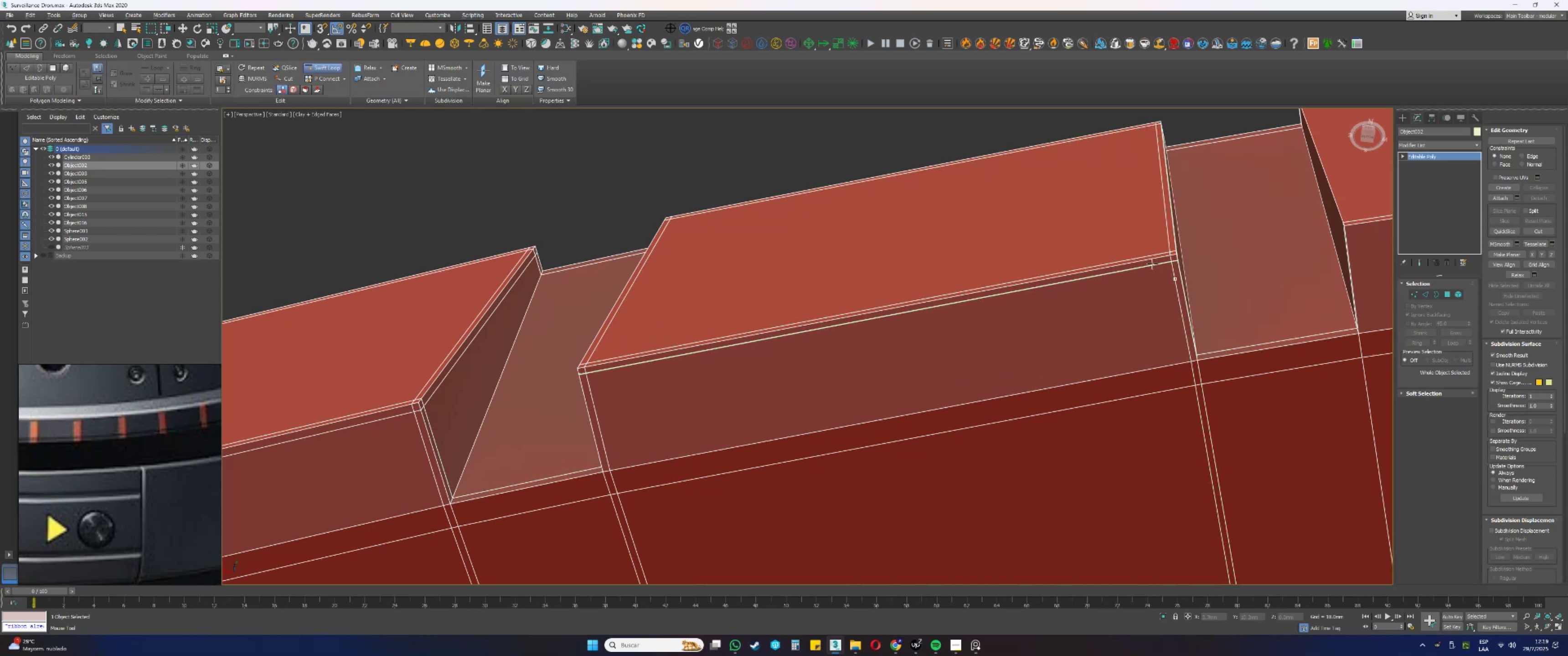 
key(Alt+Control+ControlLeft)
 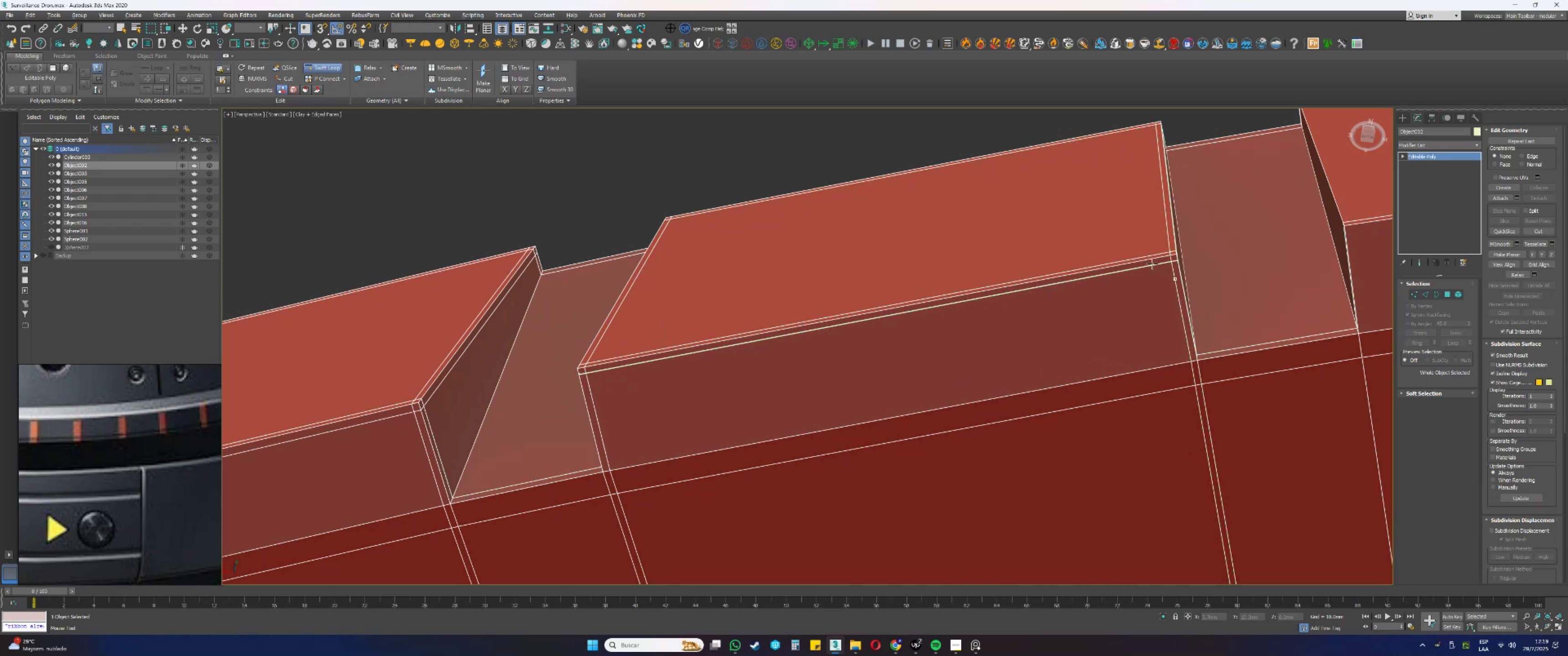 
key(Alt+Control+ControlLeft)
 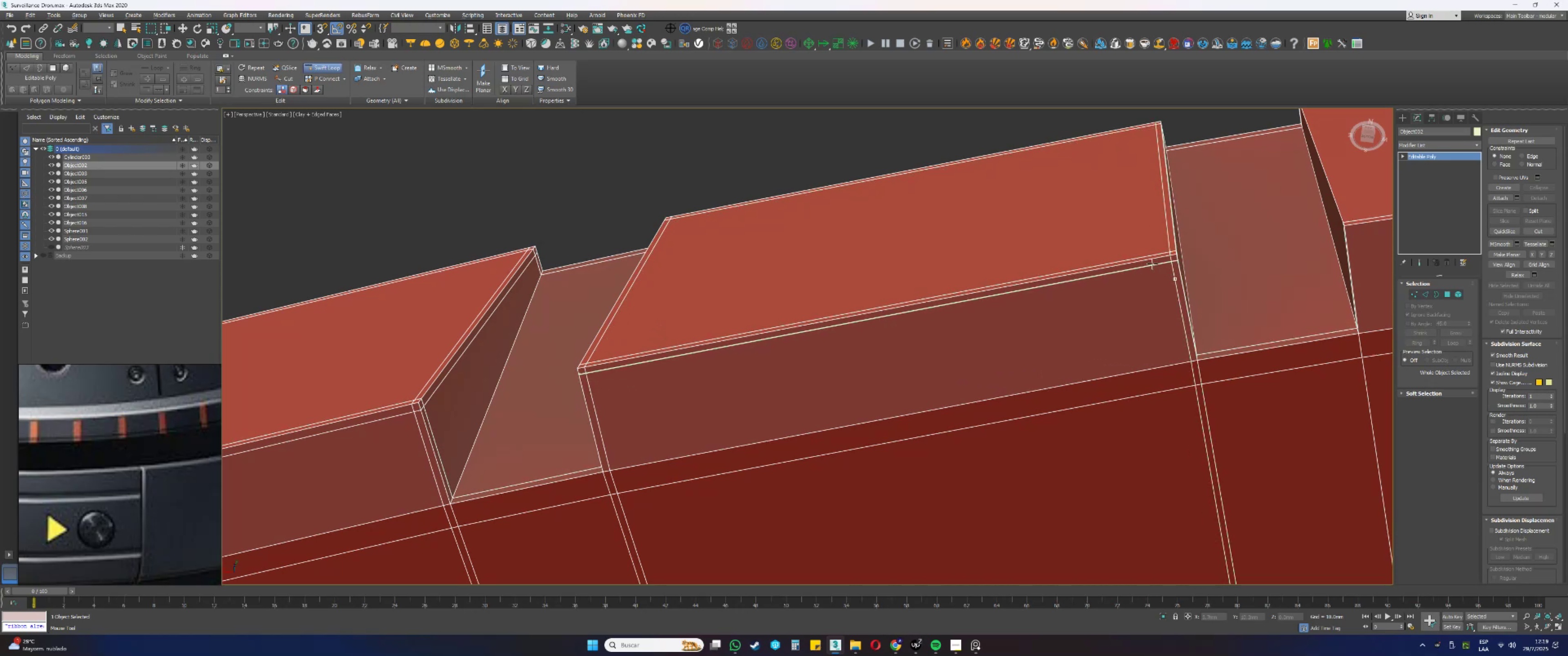 
key(Alt+Control+ControlLeft)
 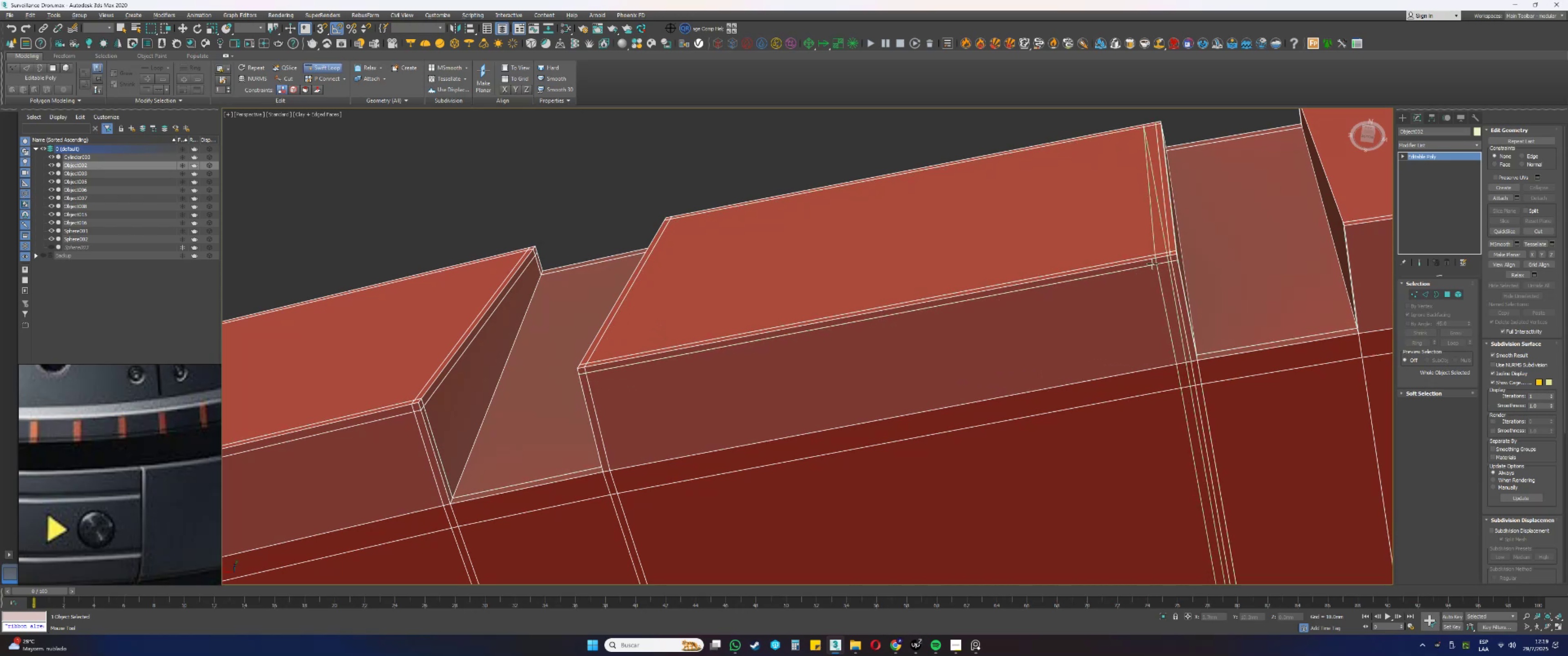 
key(Alt+Control+ControlLeft)
 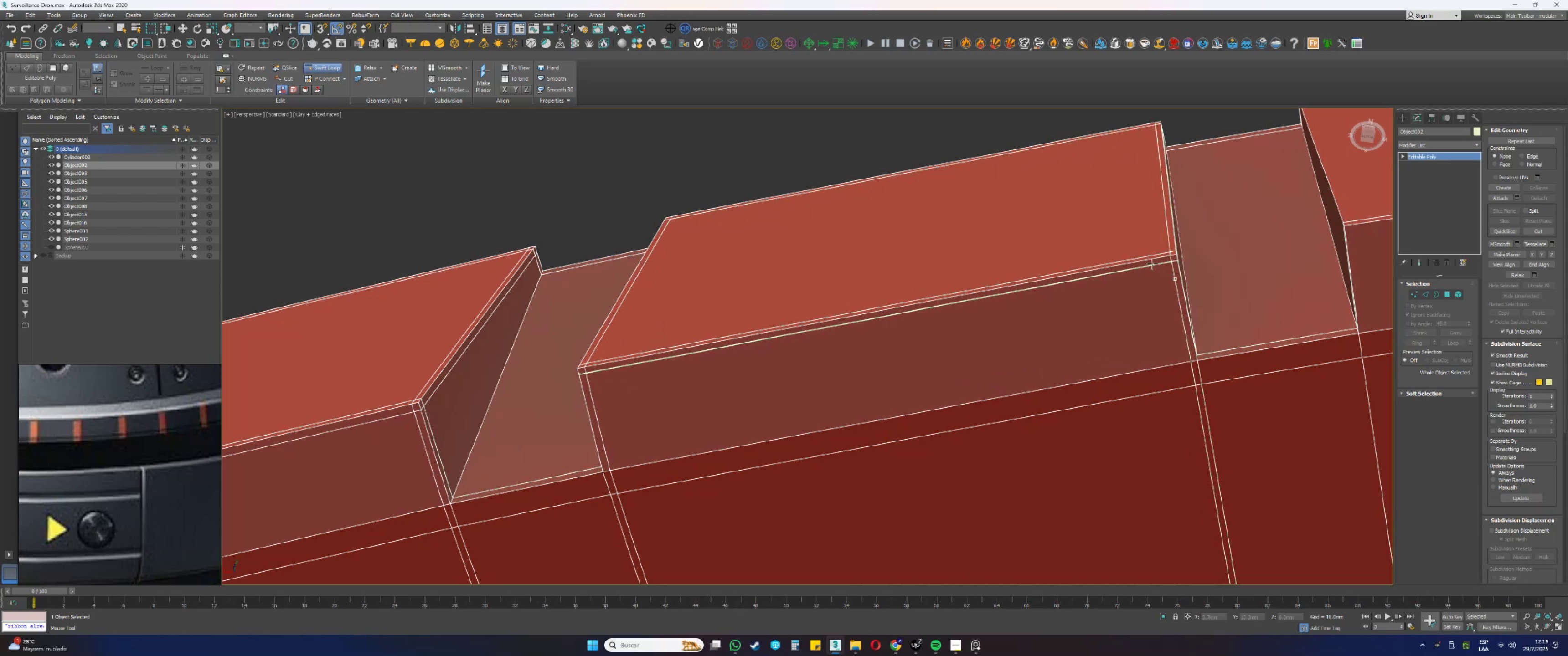 
key(Alt+Control+ControlLeft)
 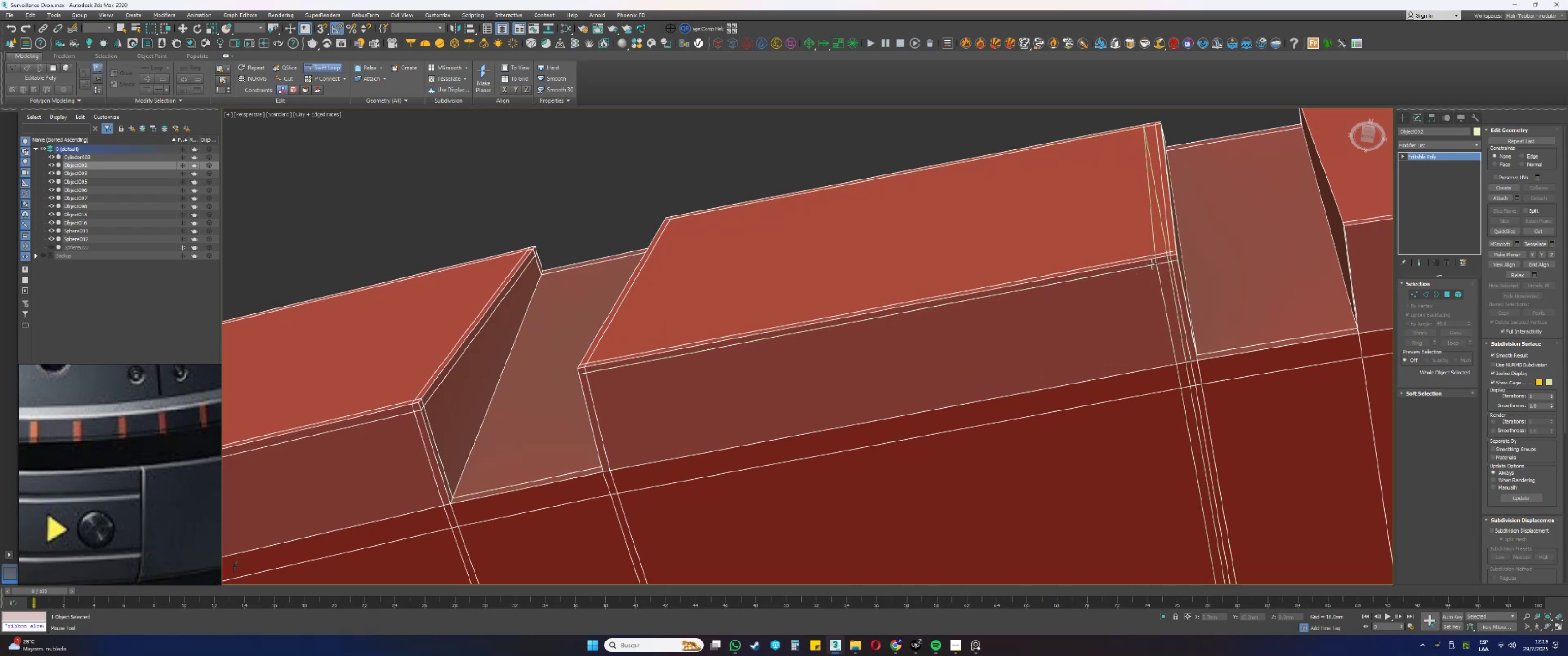 
key(Alt+Control+ControlLeft)
 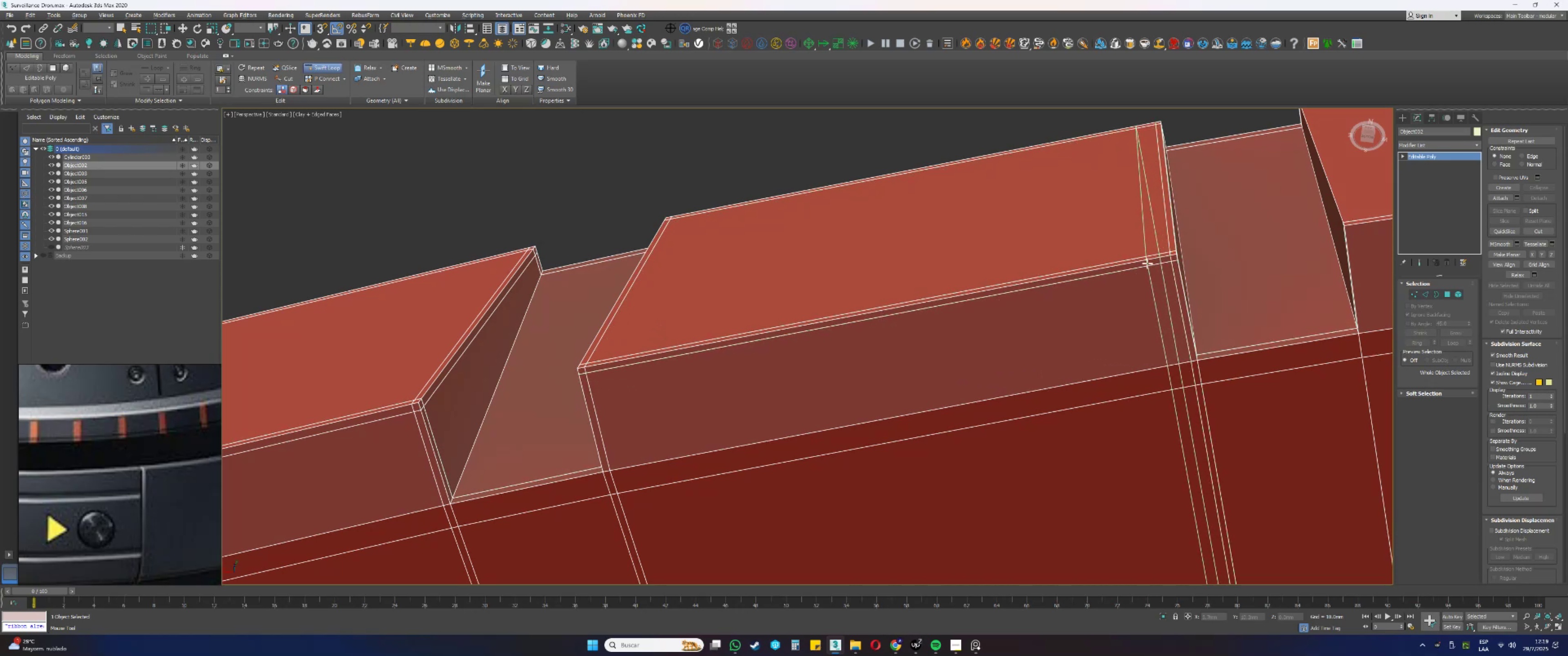 
wait(12.01)
 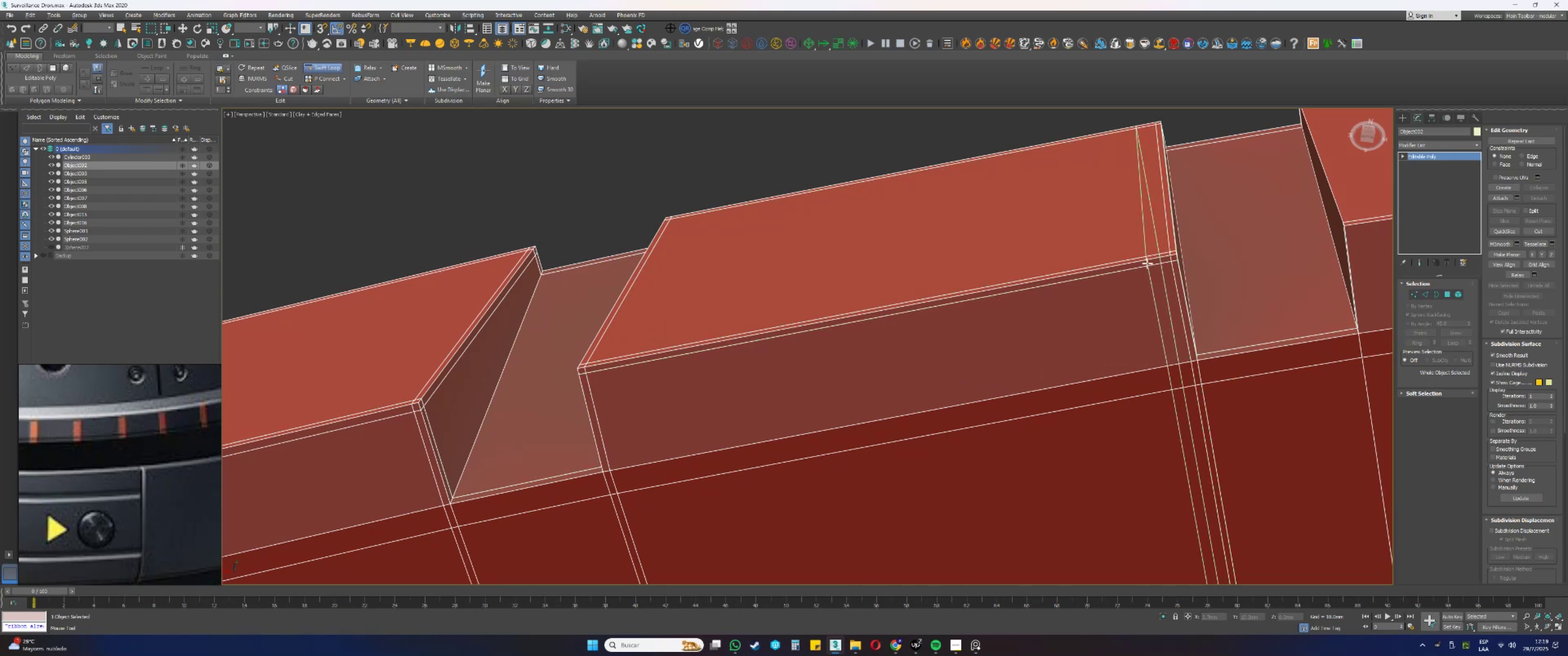 
scroll: coordinate [897, 337], scroll_direction: up, amount: 1.0
 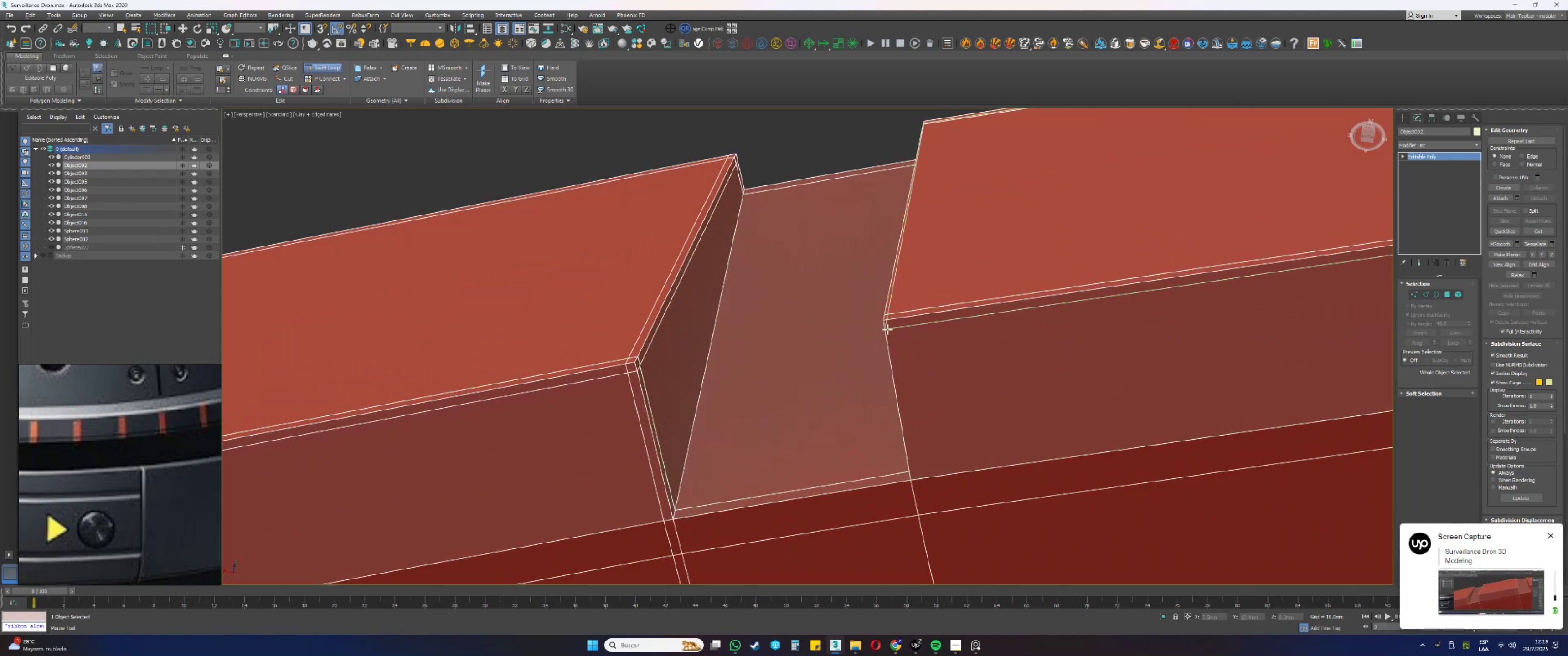 
left_click([888, 330])
 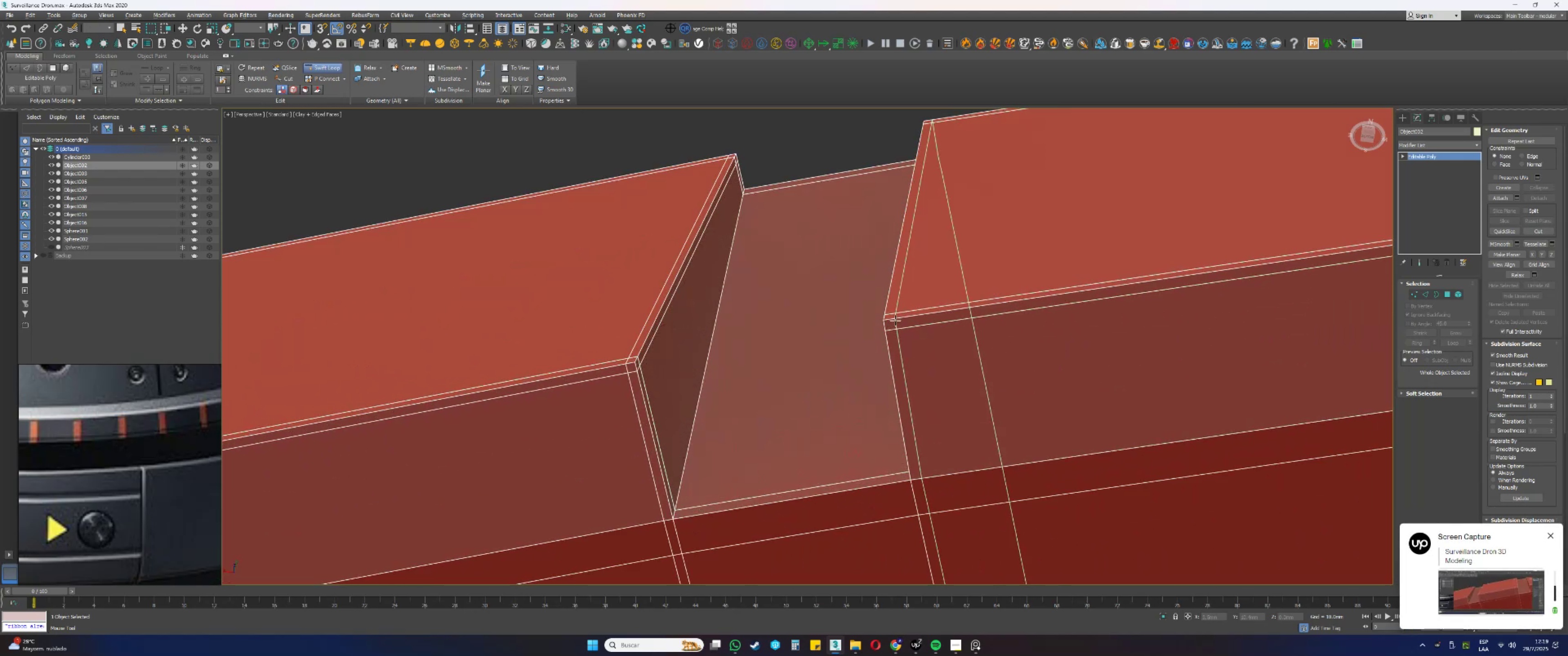 
left_click([895, 320])
 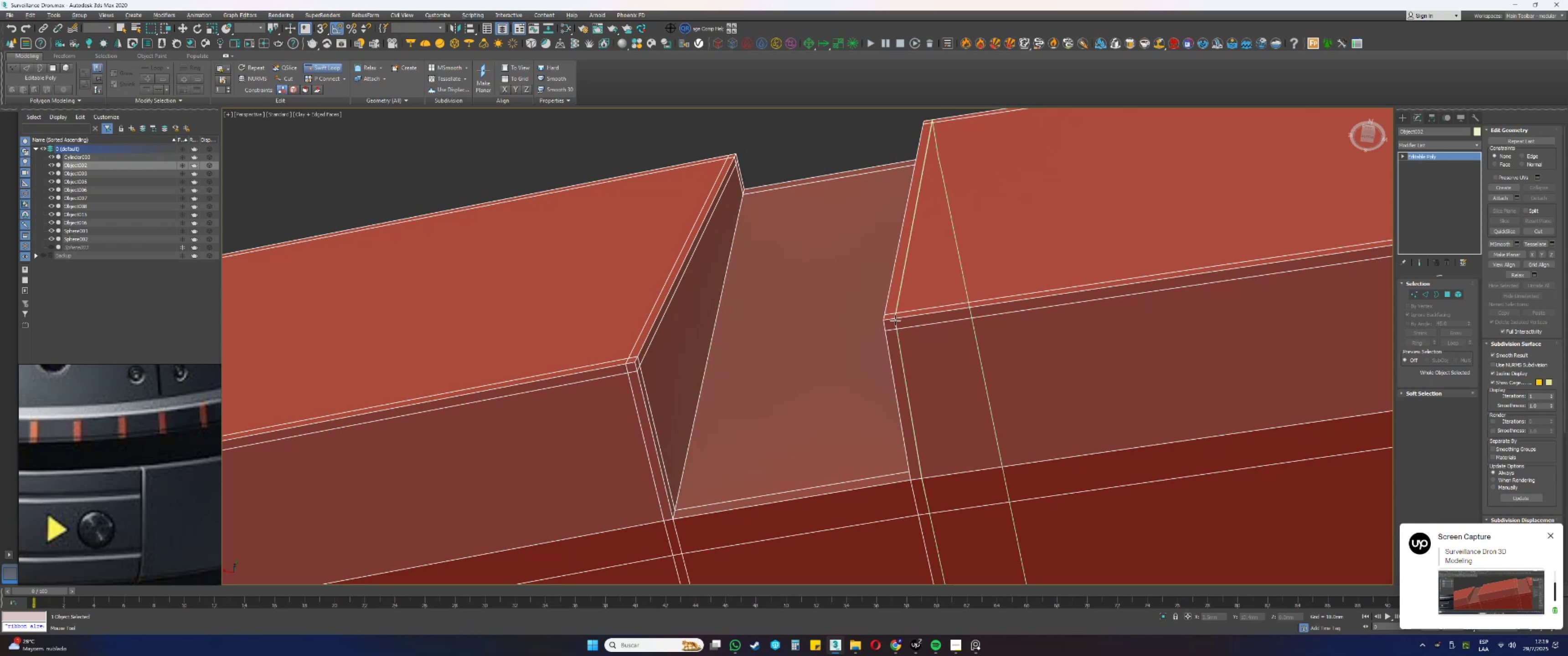 
scroll: coordinate [895, 322], scroll_direction: down, amount: 1.0
 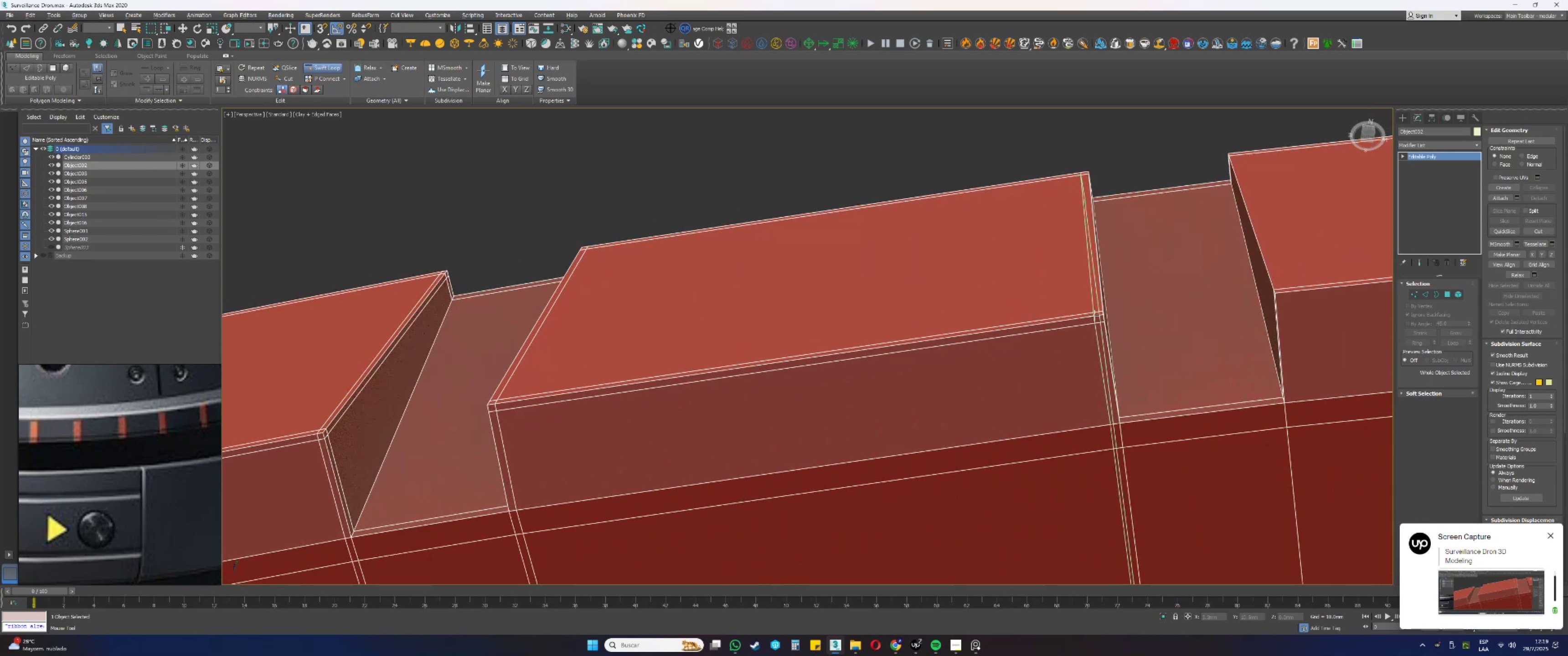 
left_click([1095, 315])
 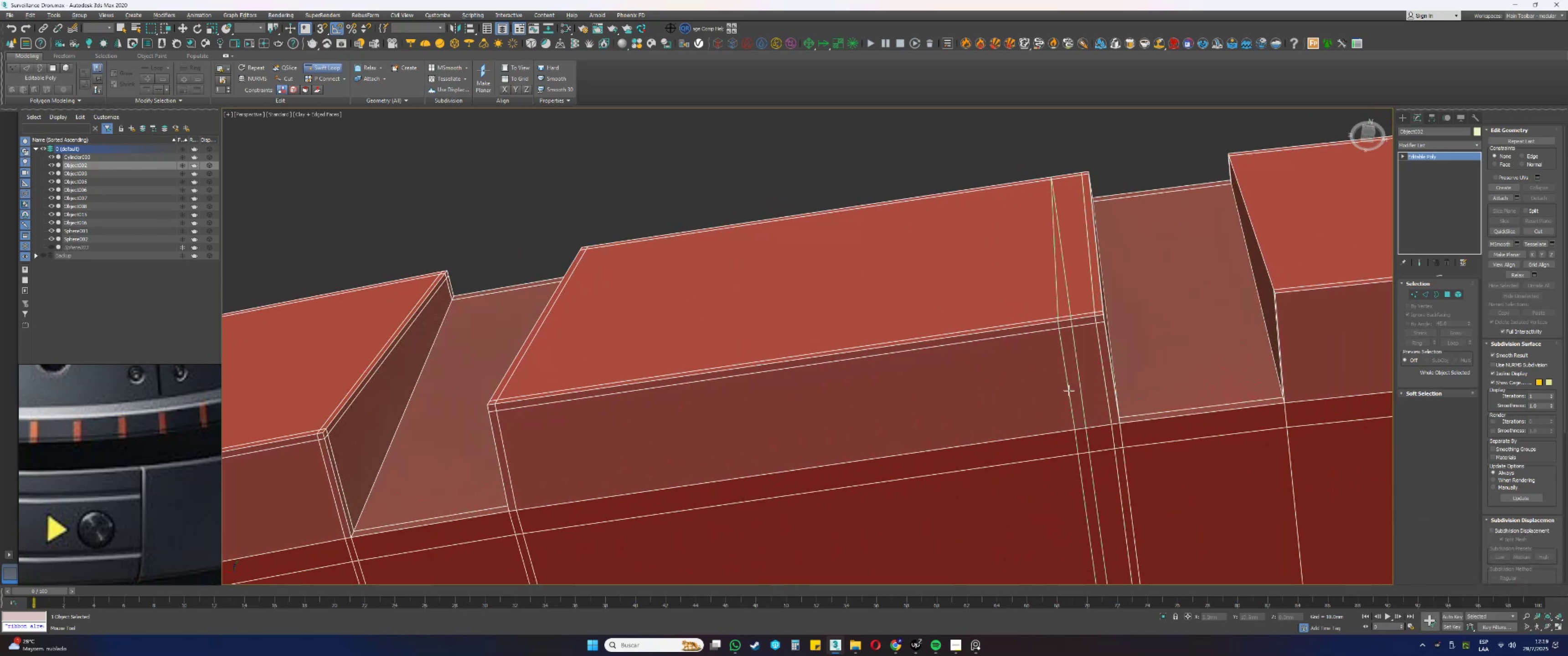 
scroll: coordinate [968, 364], scroll_direction: down, amount: 5.0
 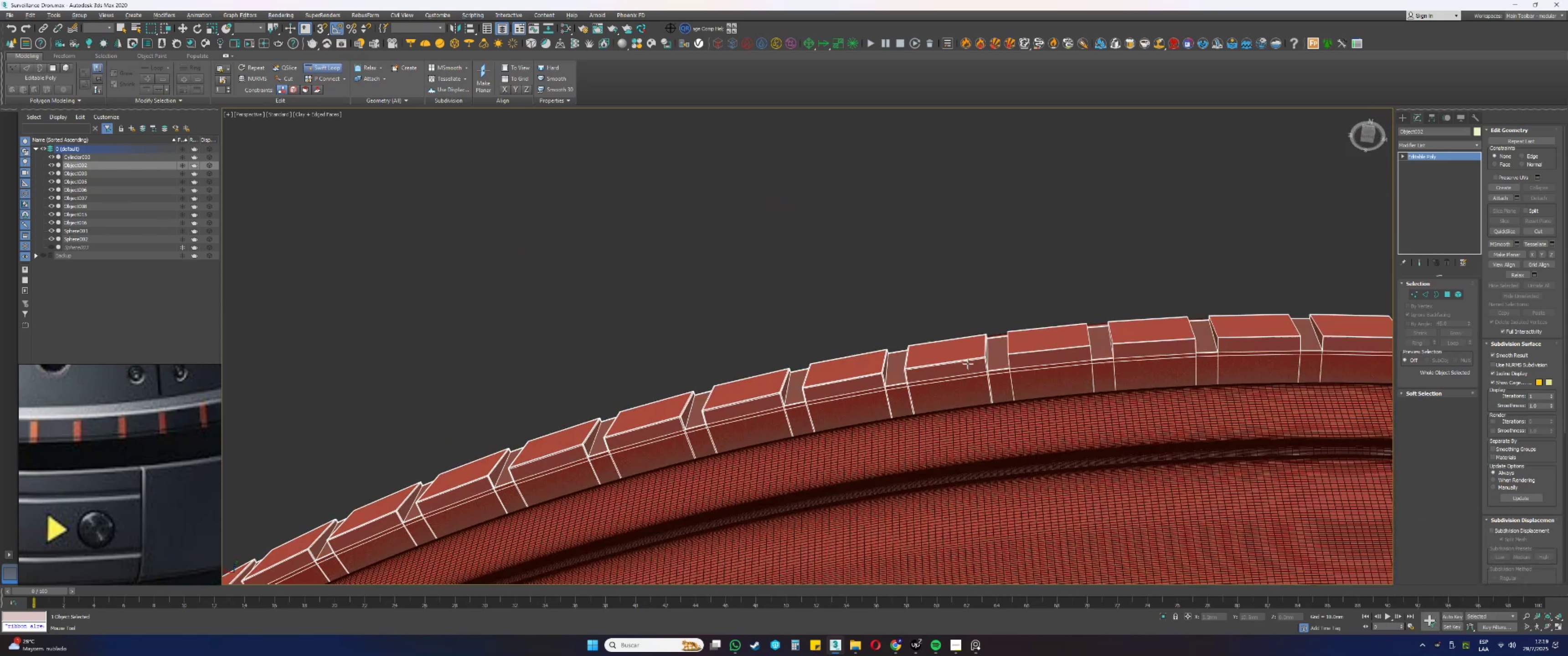 
key(Alt+AltLeft)
 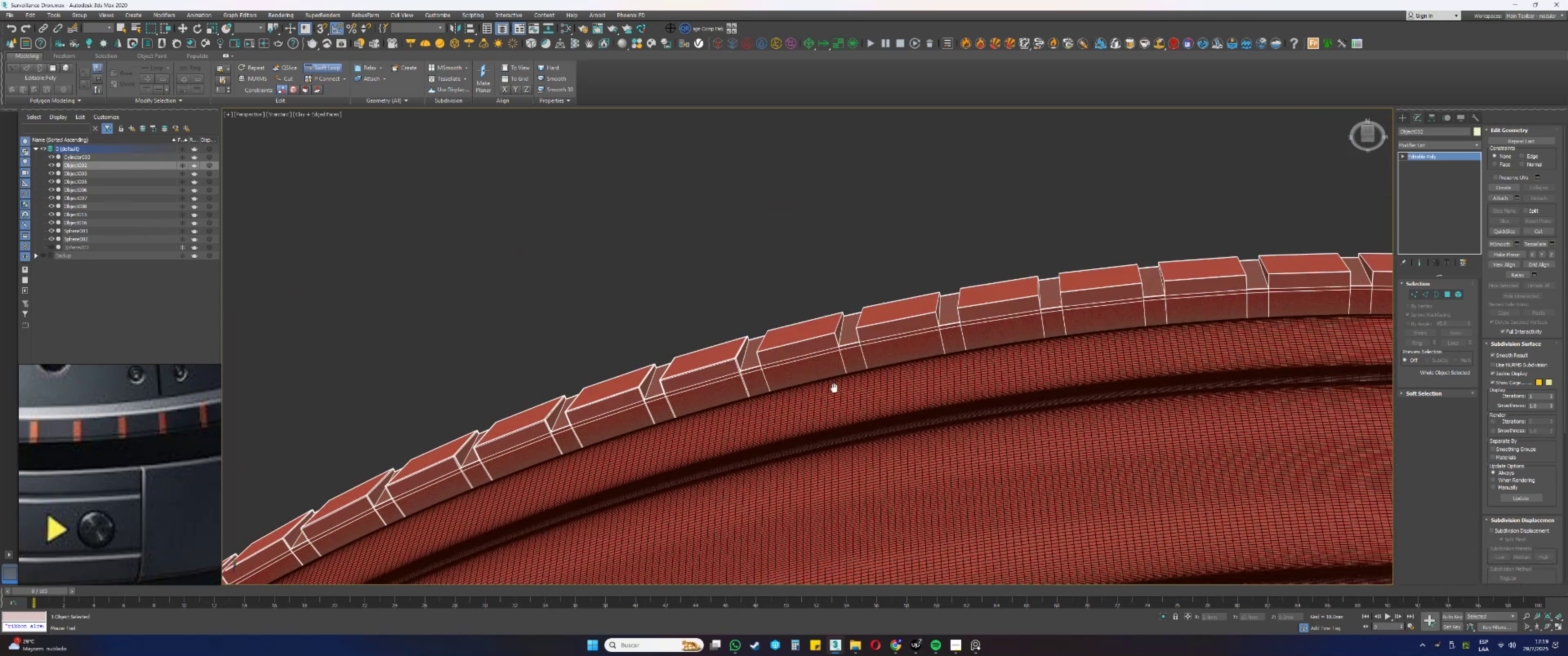 
scroll: coordinate [890, 286], scroll_direction: up, amount: 5.0
 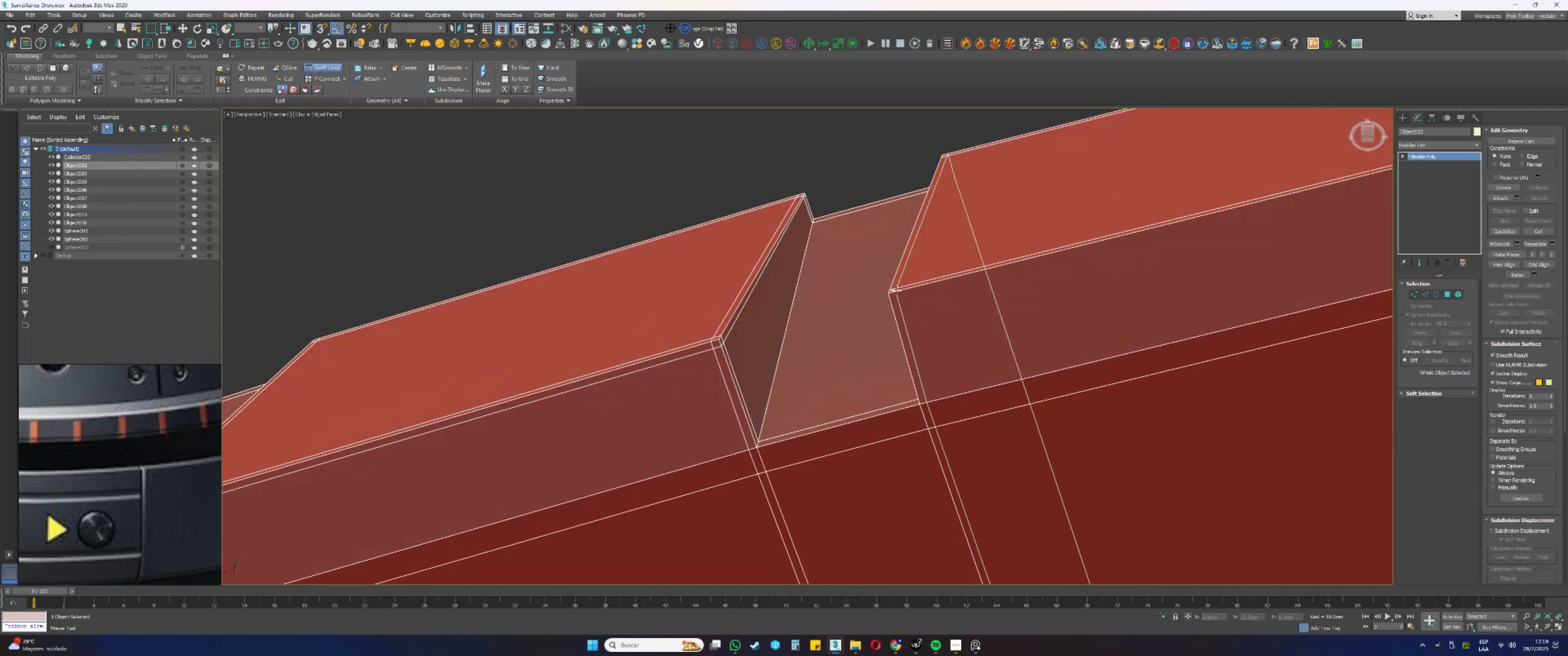 
left_click([896, 290])
 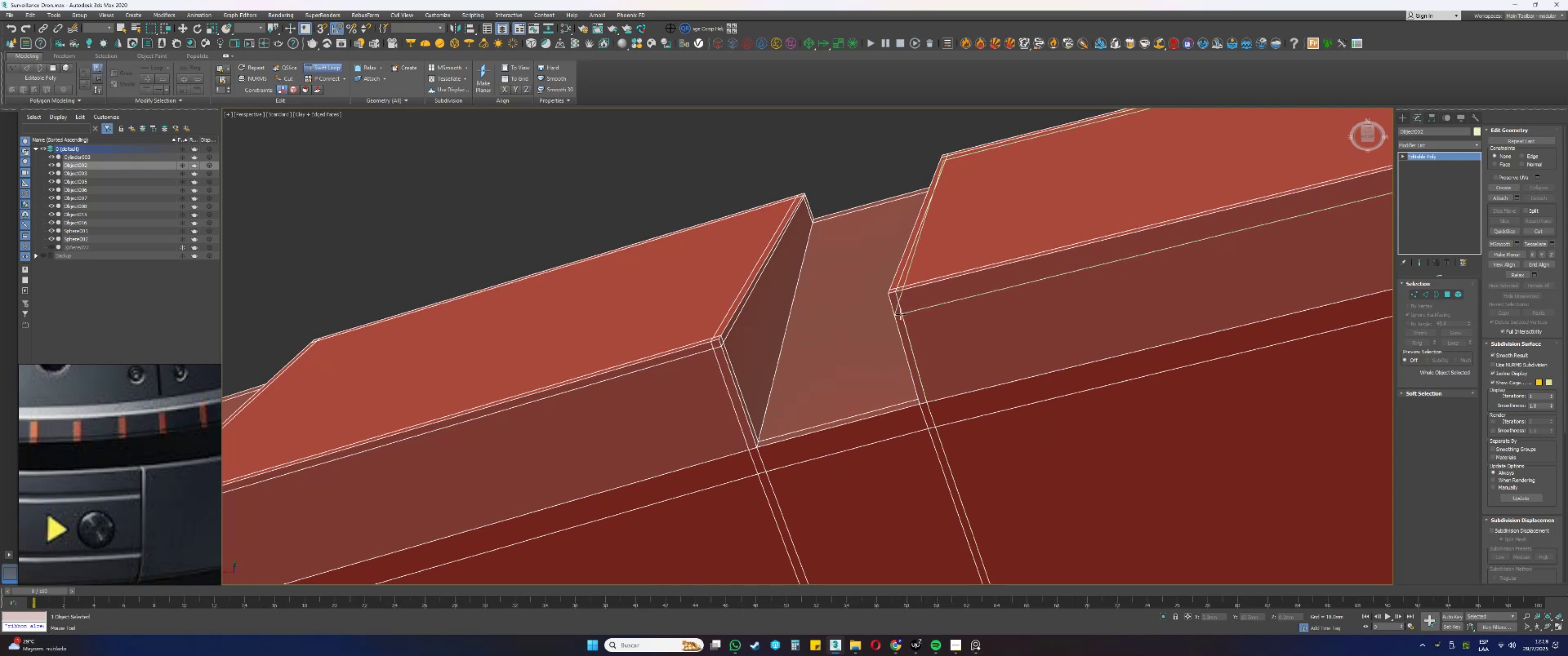 
hold_key(key=AltLeft, duration=1.9)
hold_key(key=ControlLeft, duration=1.52)
left_click_drag(start_coordinate=[918, 314], to_coordinate=[908, 295])
 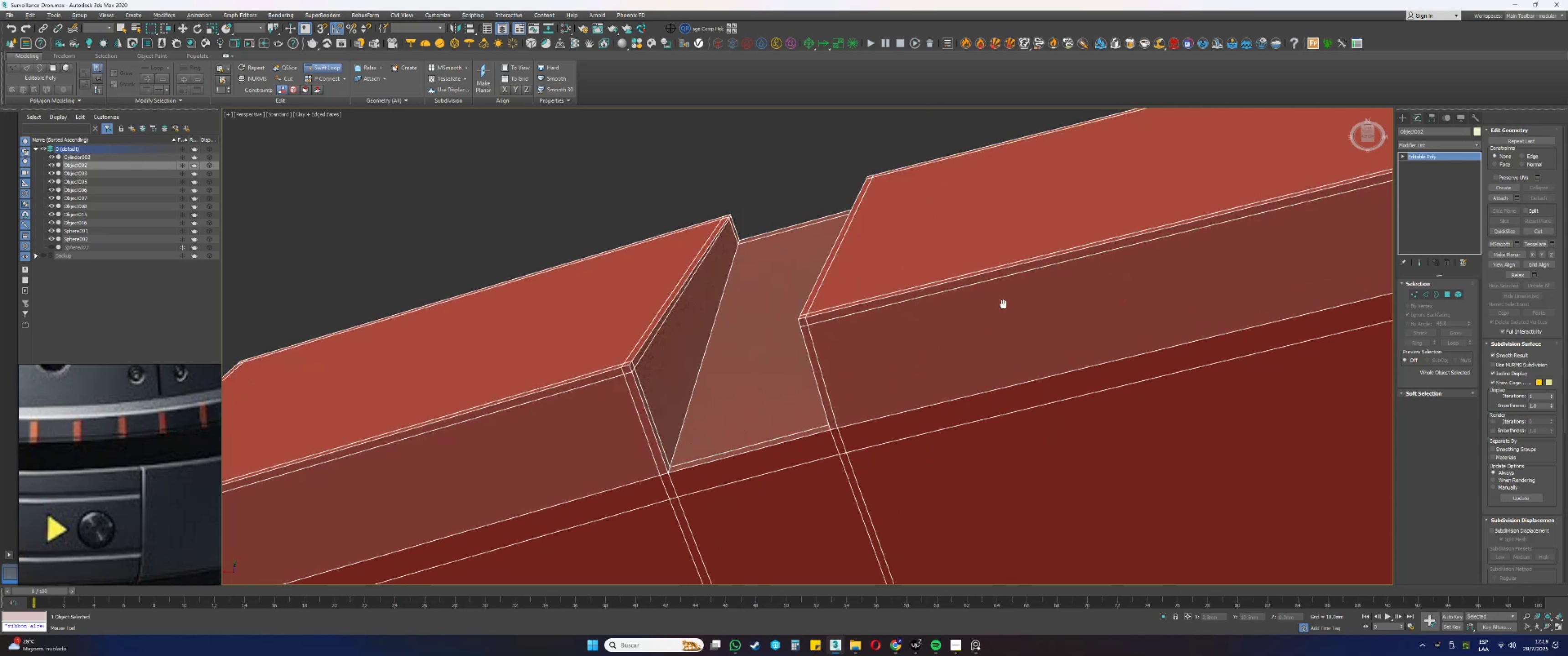 
hold_key(key=ControlLeft, duration=0.37)
 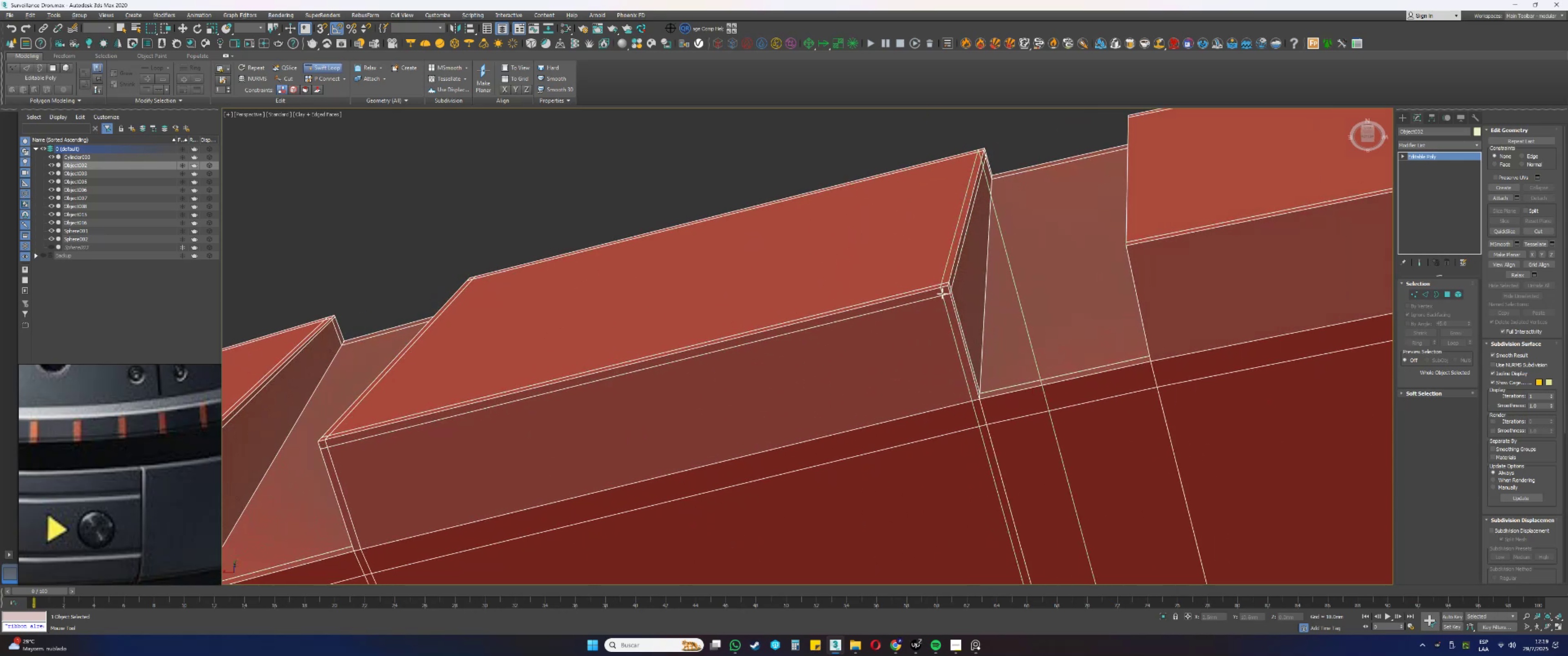 
left_click([942, 293])
 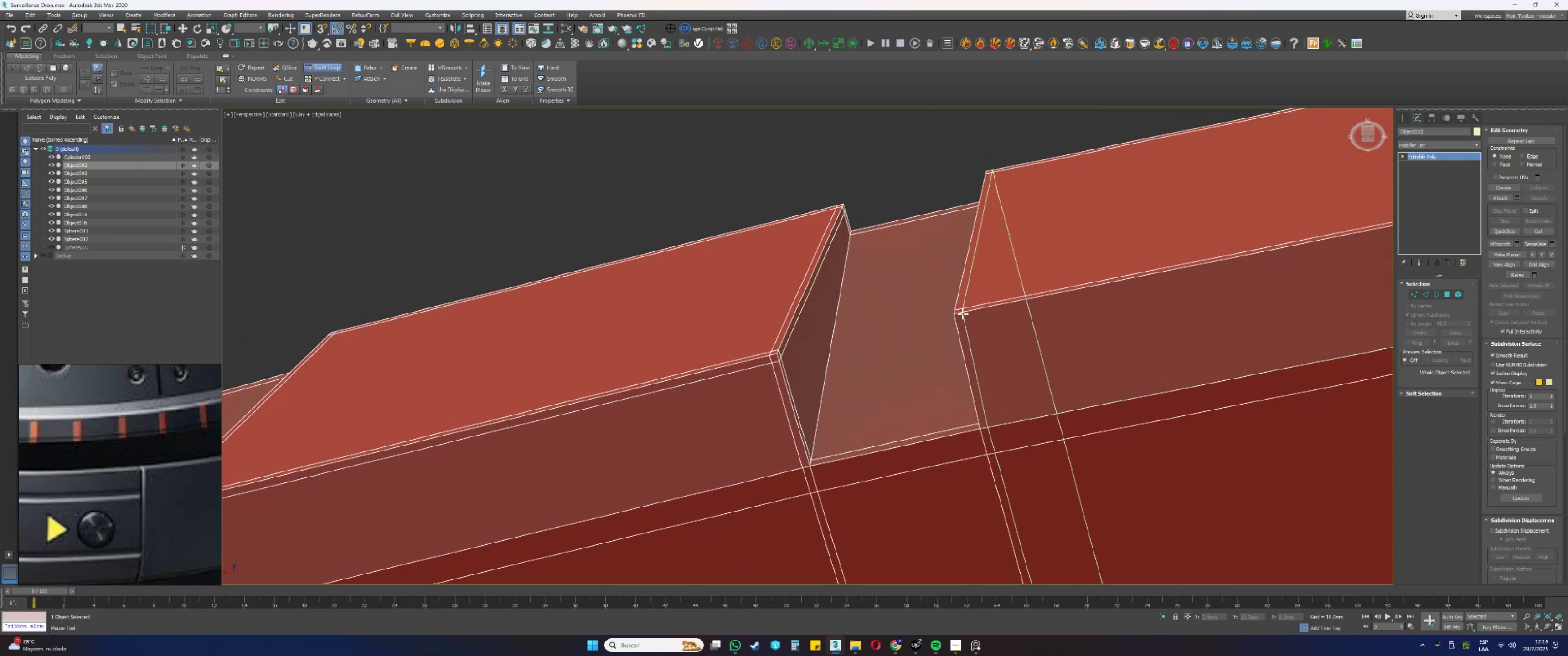 
left_click([965, 314])
 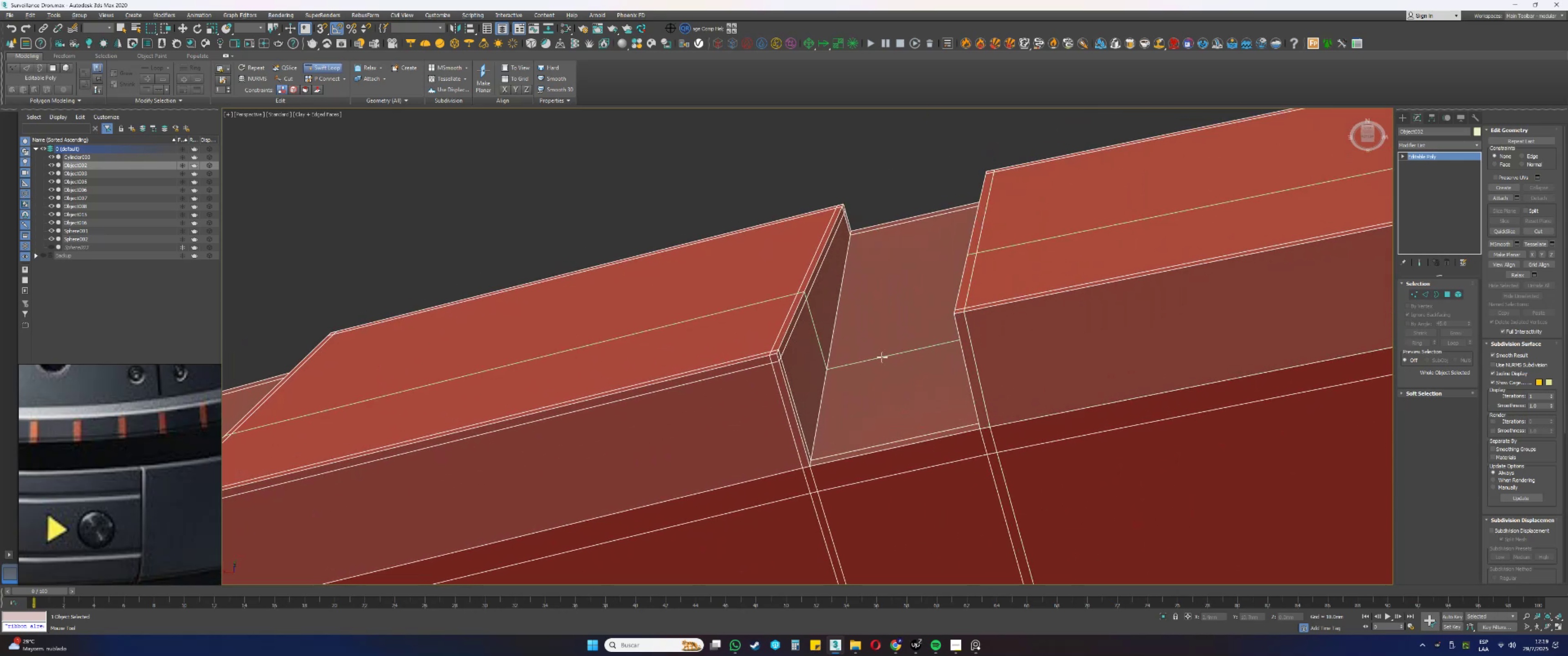 
scroll: coordinate [875, 349], scroll_direction: down, amount: 1.0
 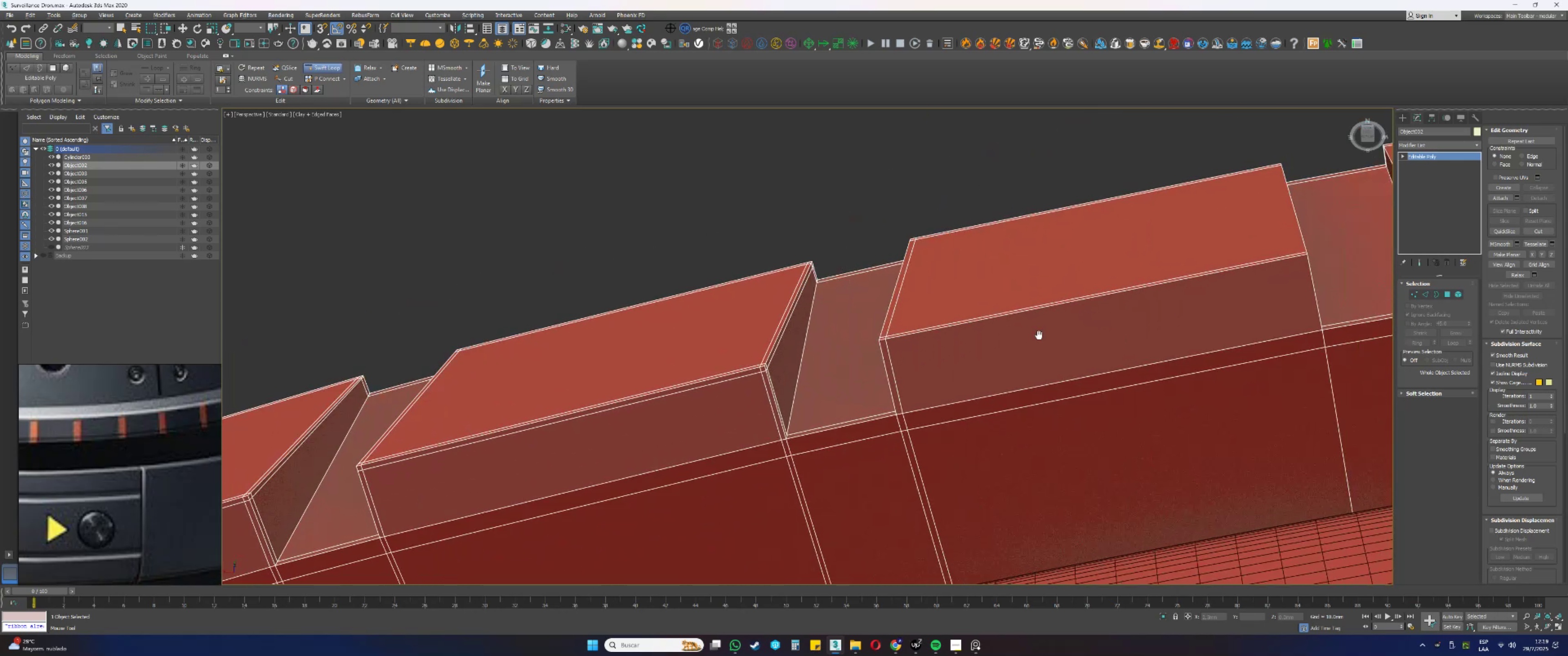 
scroll: coordinate [1108, 305], scroll_direction: up, amount: 1.0
 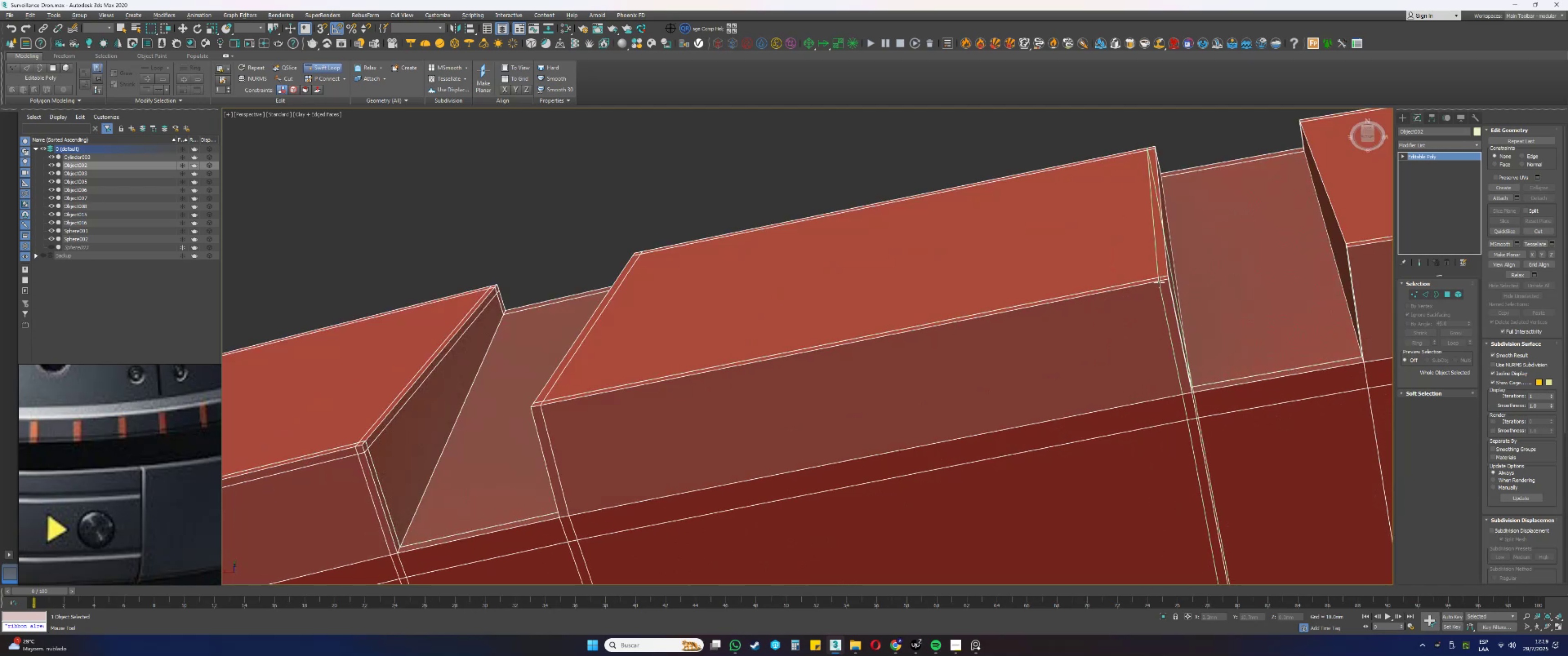 
left_click([1163, 310])
 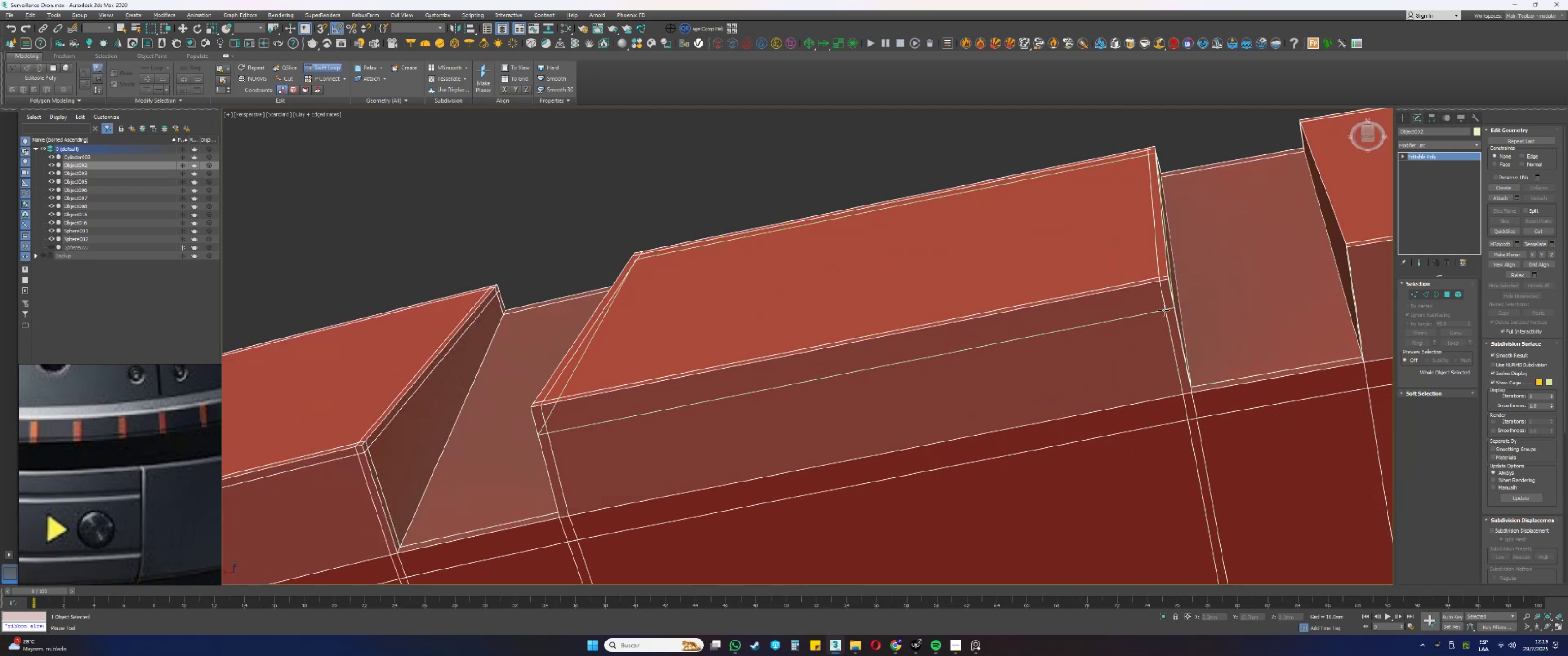 
hold_key(key=ControlLeft, duration=1.22)
hold_key(key=AltLeft, duration=1.14)
left_click_drag(start_coordinate=[1157, 310], to_coordinate=[1150, 289])
 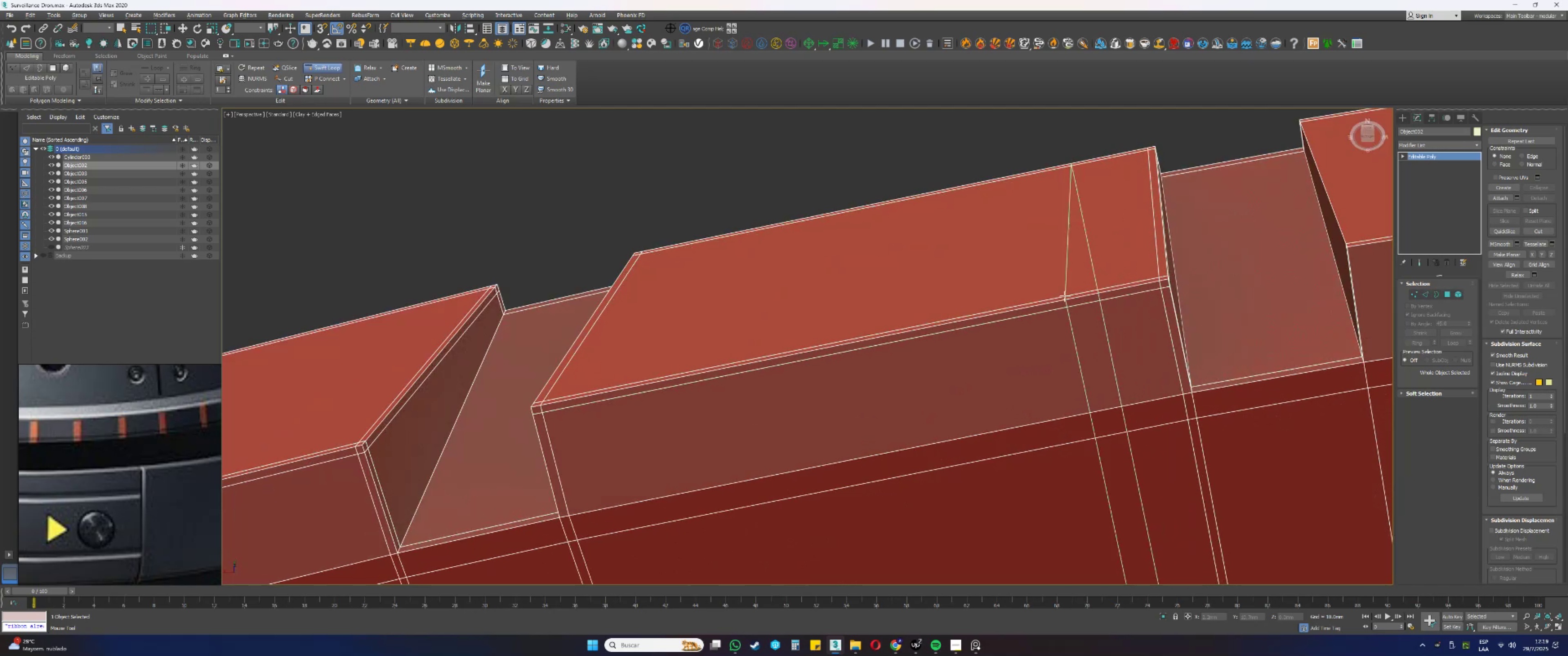 
scroll: coordinate [1011, 286], scroll_direction: down, amount: 2.0
 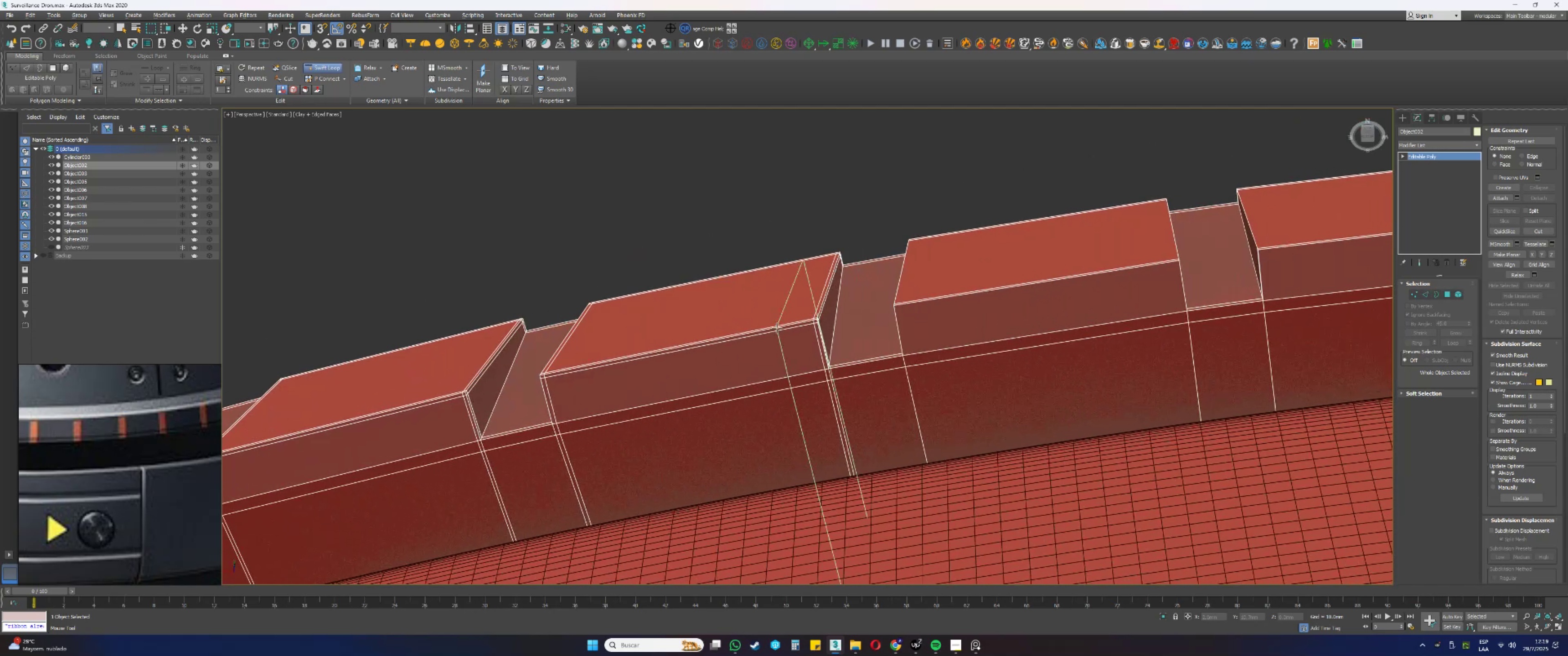 
scroll: coordinate [919, 297], scroll_direction: up, amount: 3.0
 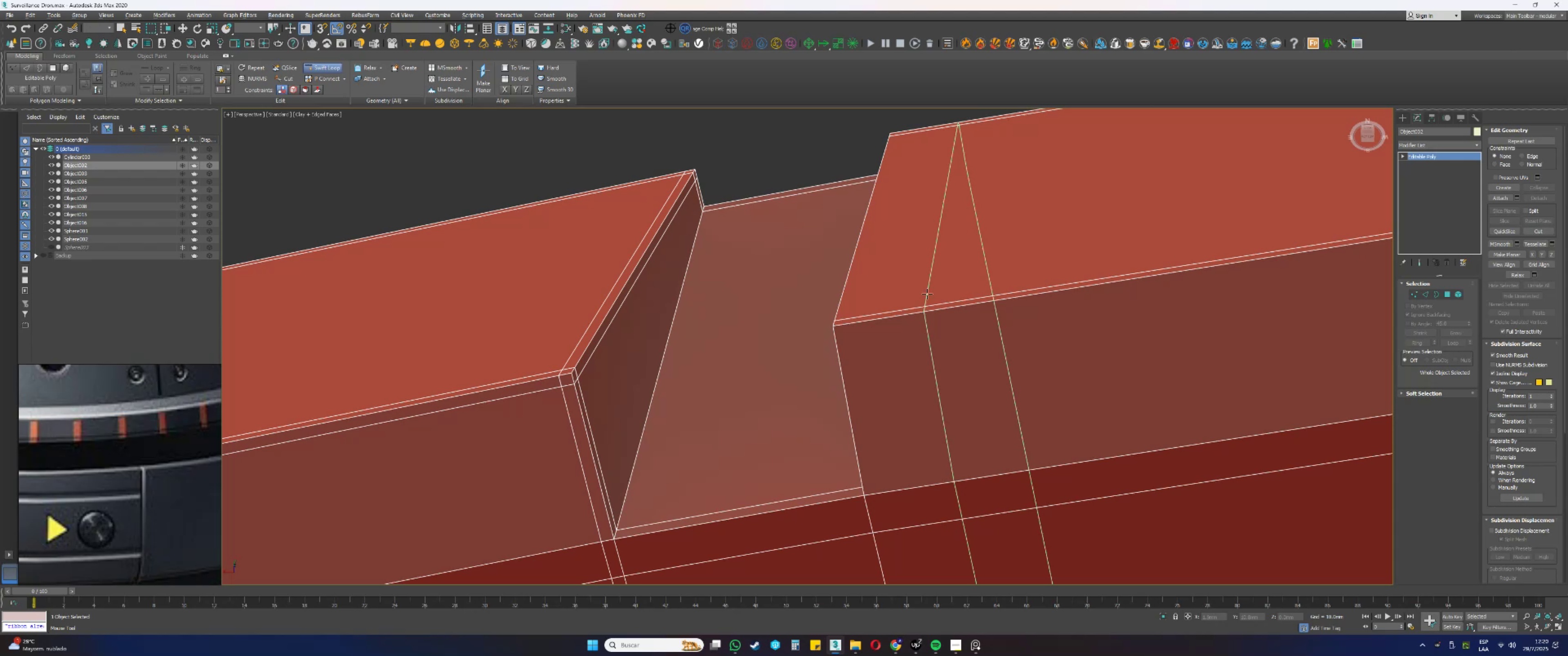 
wait(9.77)
 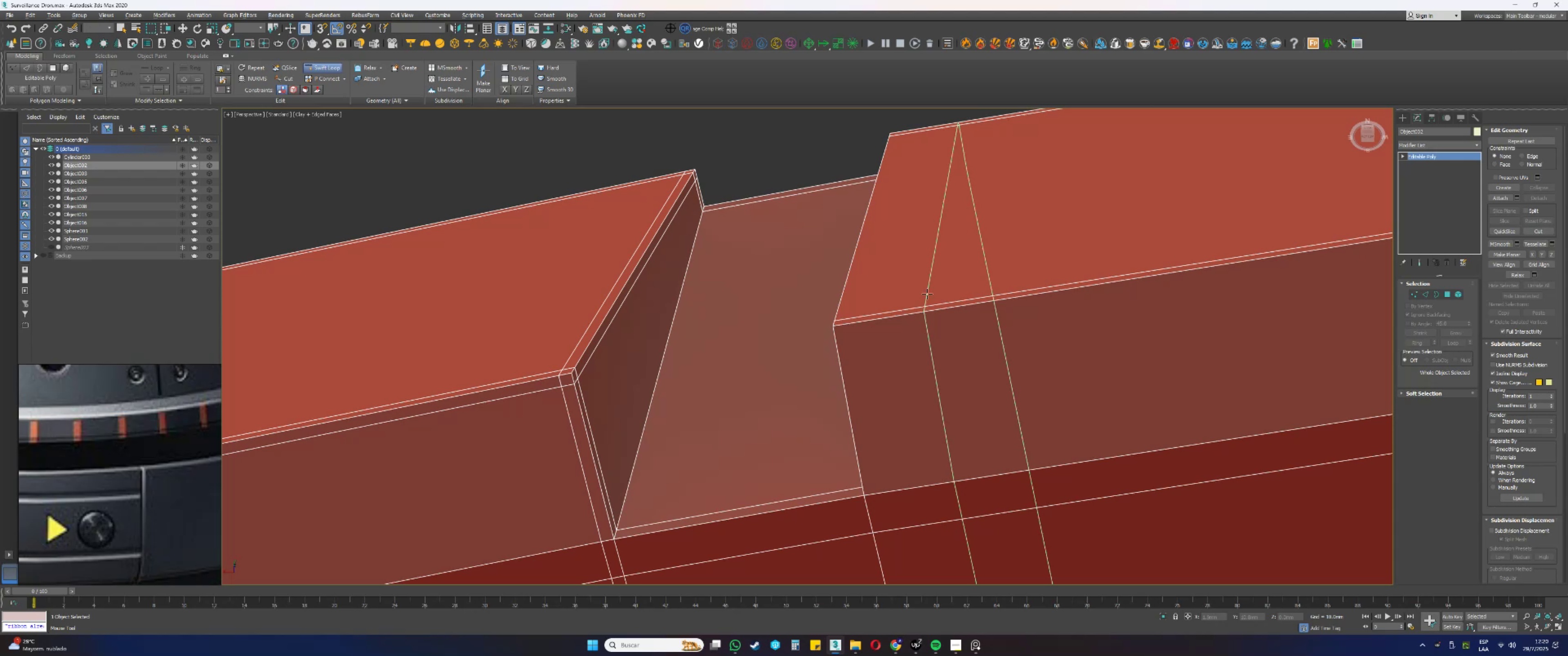 
left_click([846, 328])
 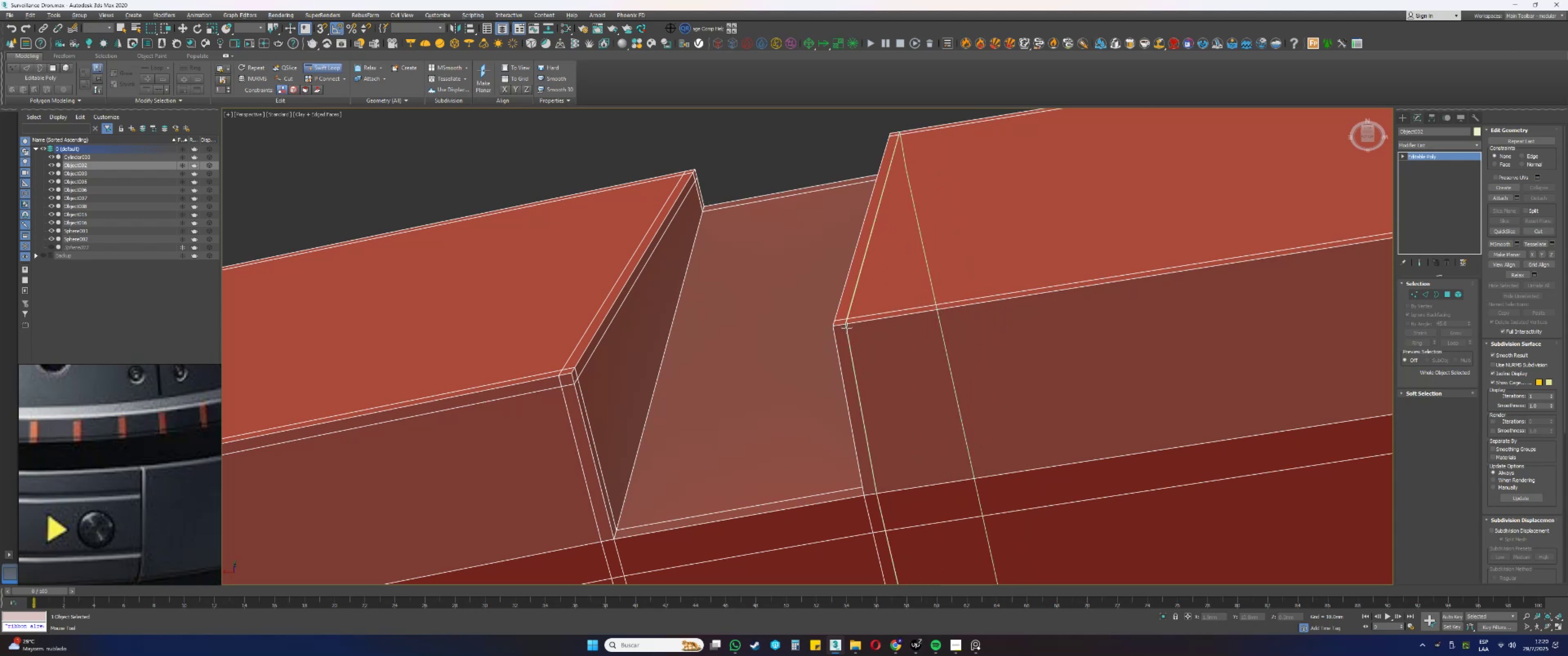 
scroll: coordinate [846, 328], scroll_direction: down, amount: 3.0
 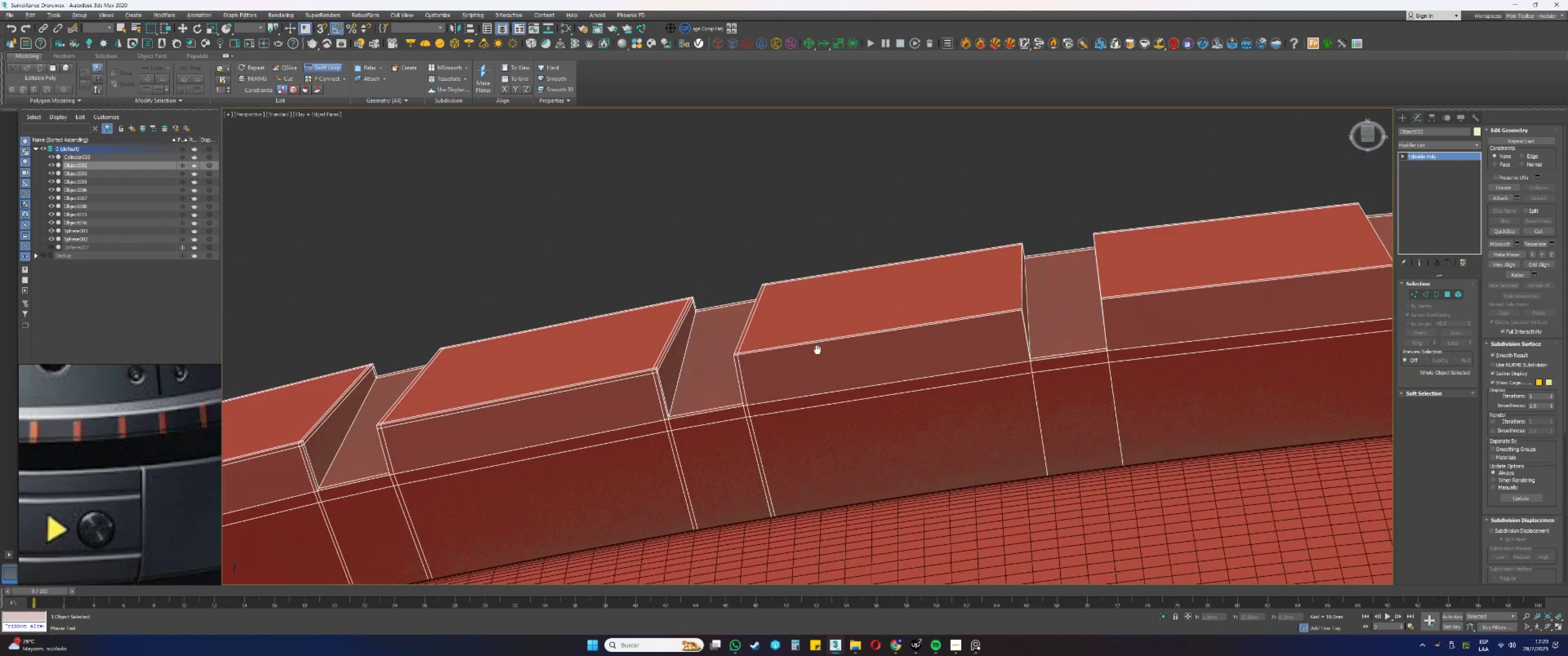 
scroll: coordinate [981, 330], scroll_direction: up, amount: 1.0
 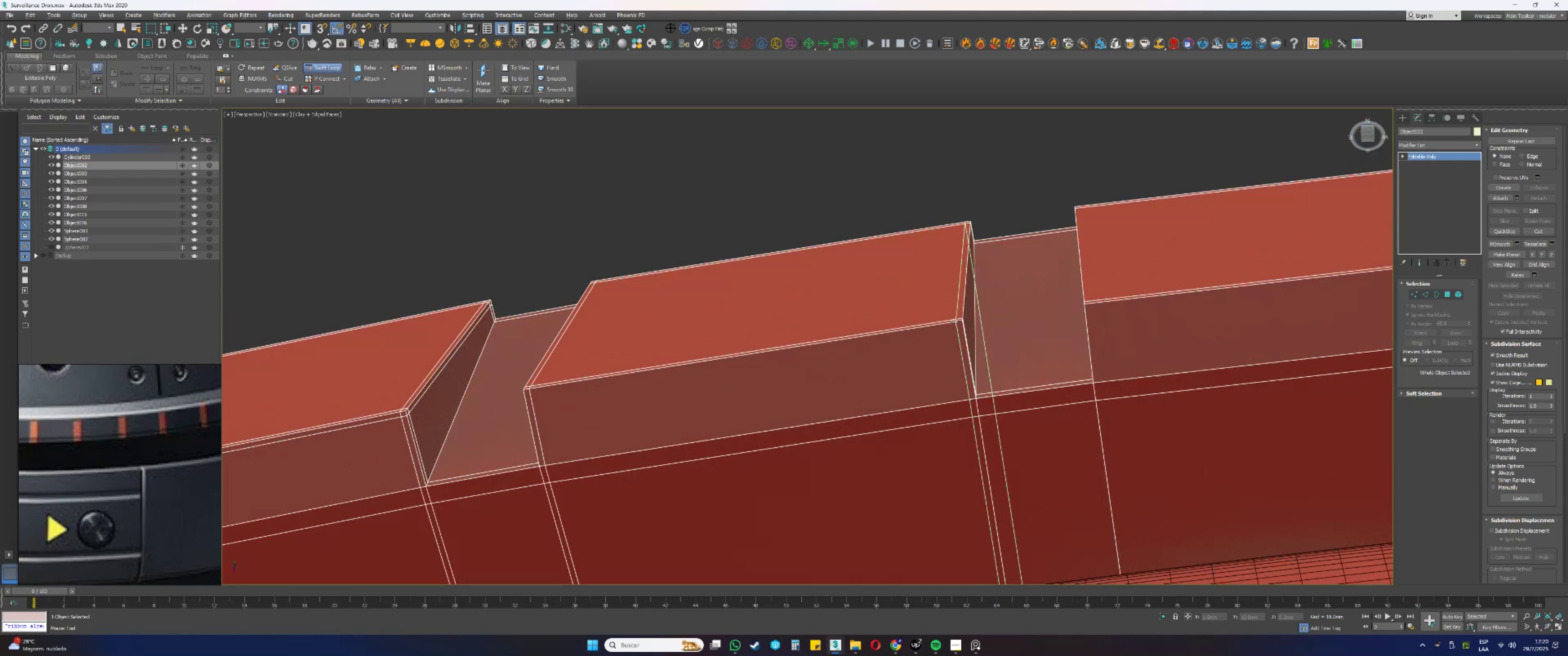 
left_click([956, 321])
 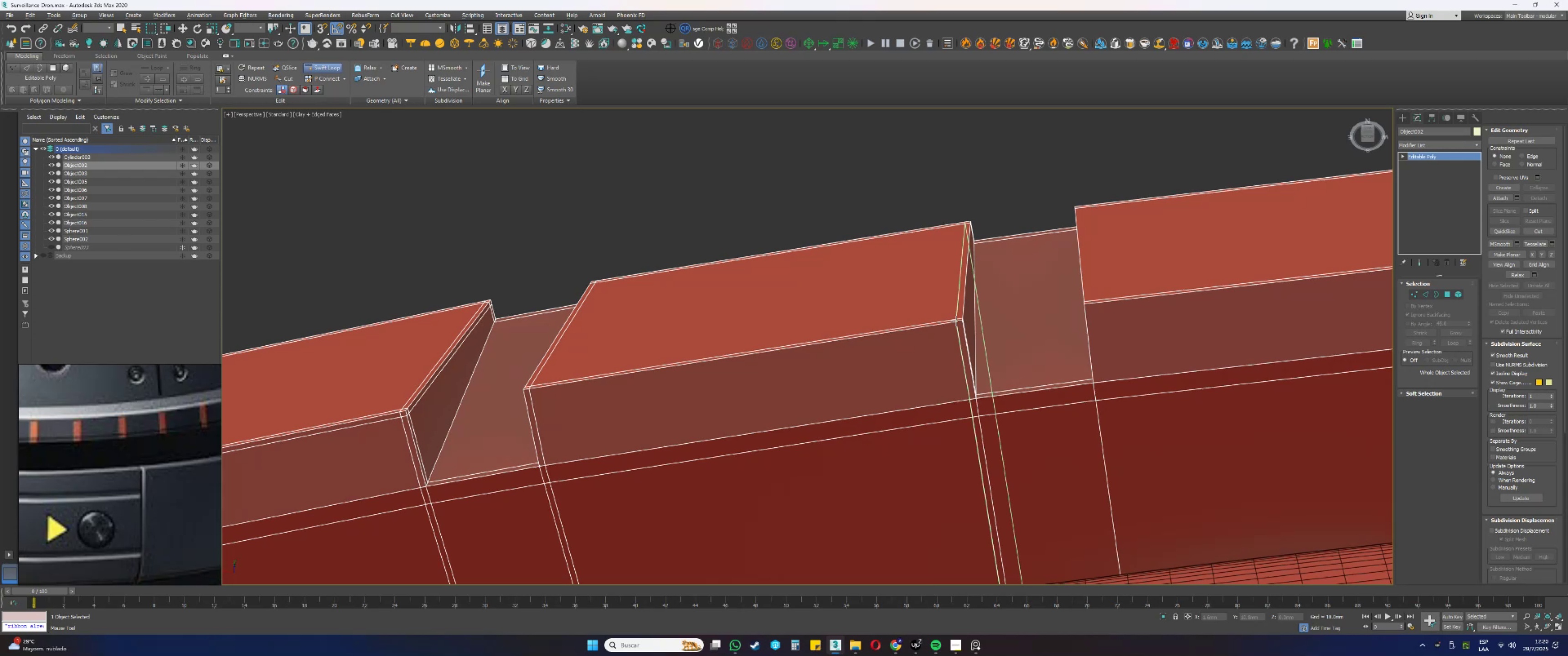 
wait(8.46)
 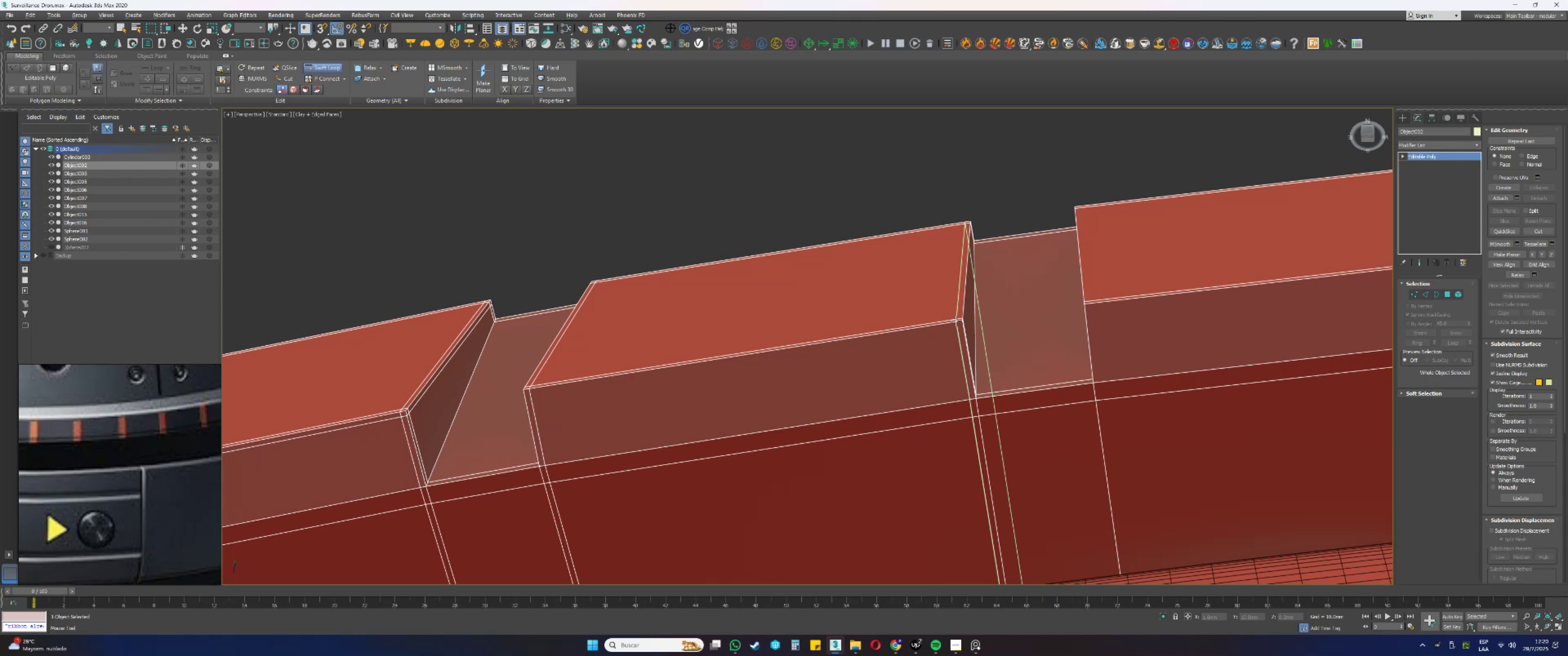 
left_click([963, 355])
 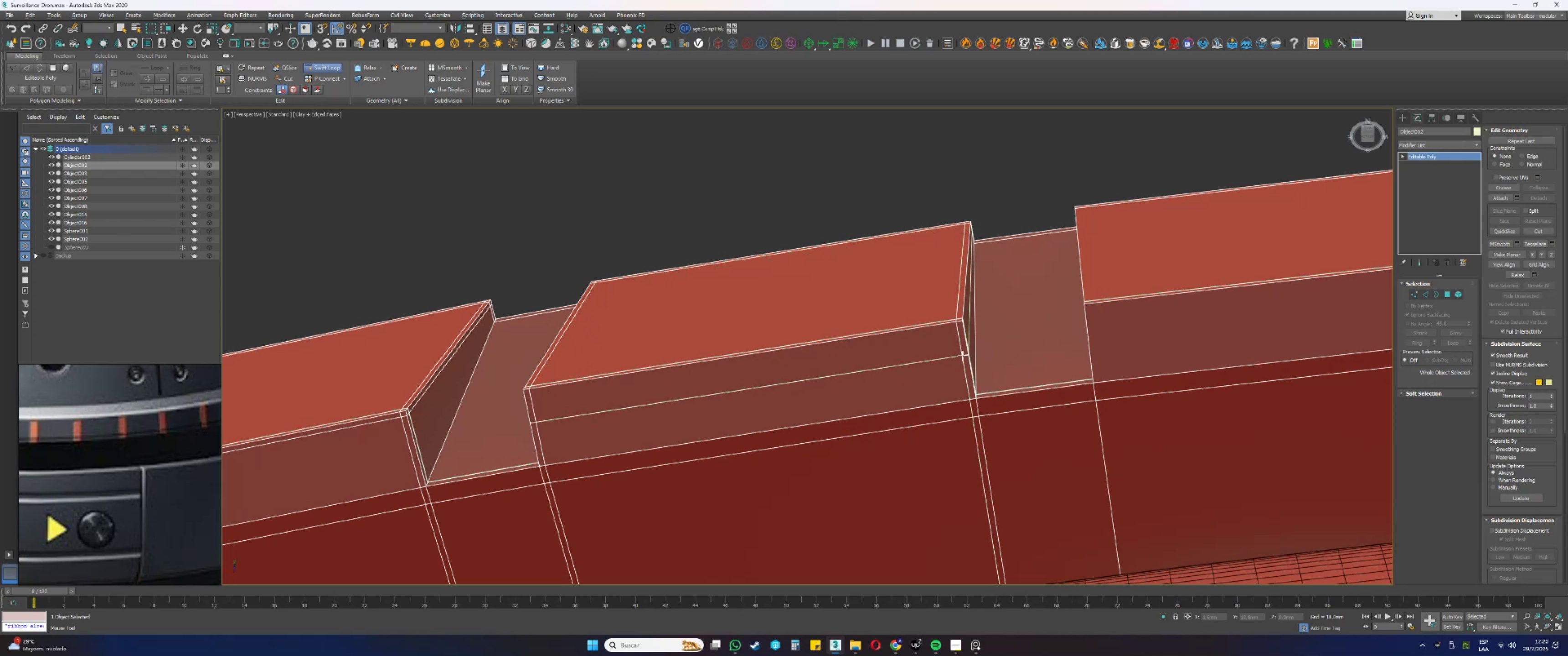 
hold_key(key=ControlLeft, duration=1.79)
hold_key(key=AltLeft, duration=1.5)
left_click_drag(start_coordinate=[955, 356], to_coordinate=[944, 329])
 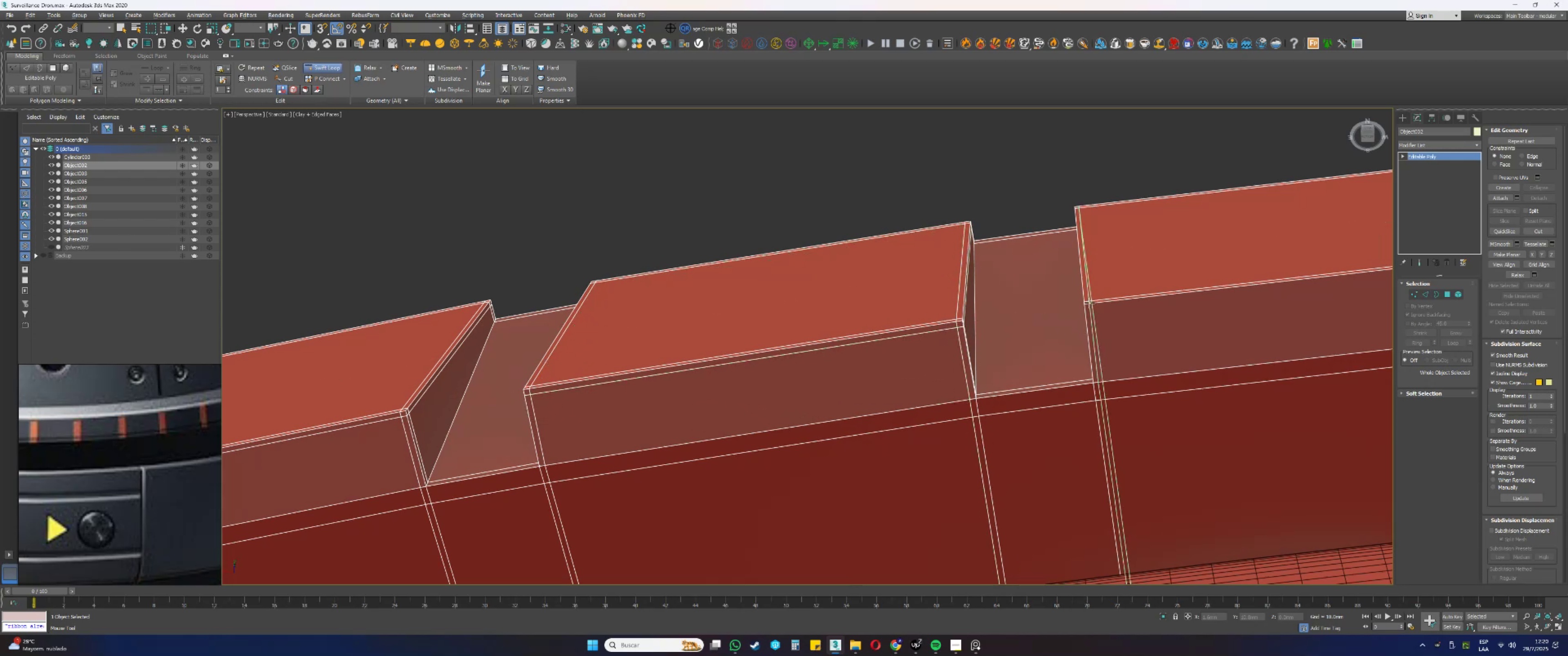 
key(Alt+Control+AltLeft)
 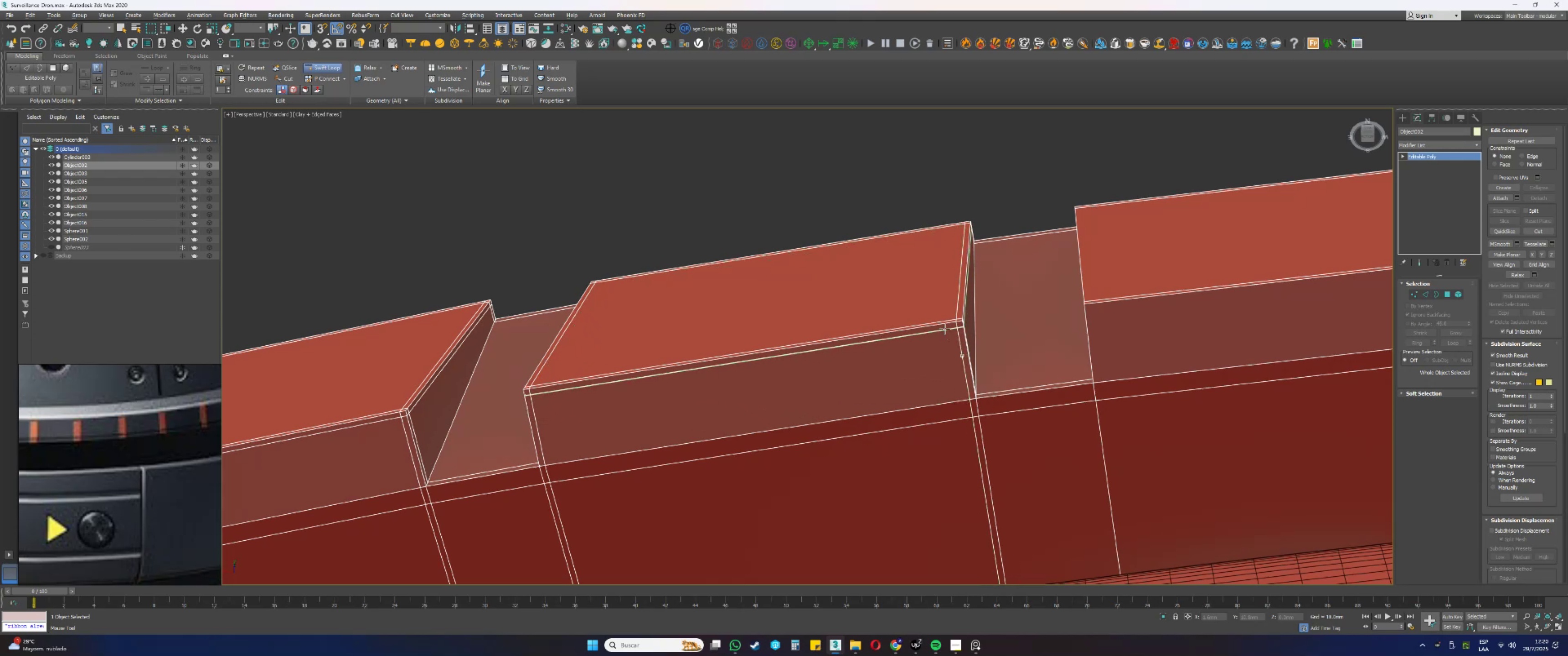 
key(Alt+Control+AltLeft)
 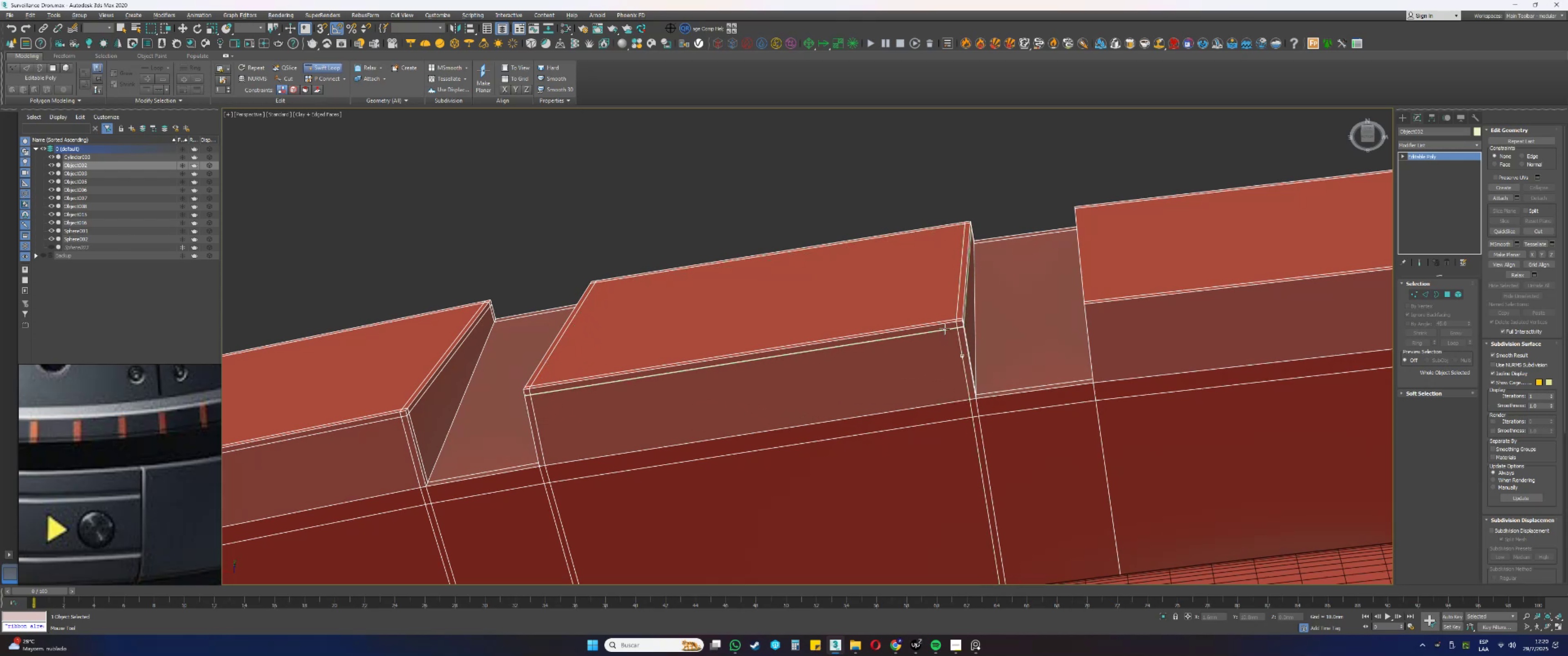 
key(Alt+Control+AltLeft)
 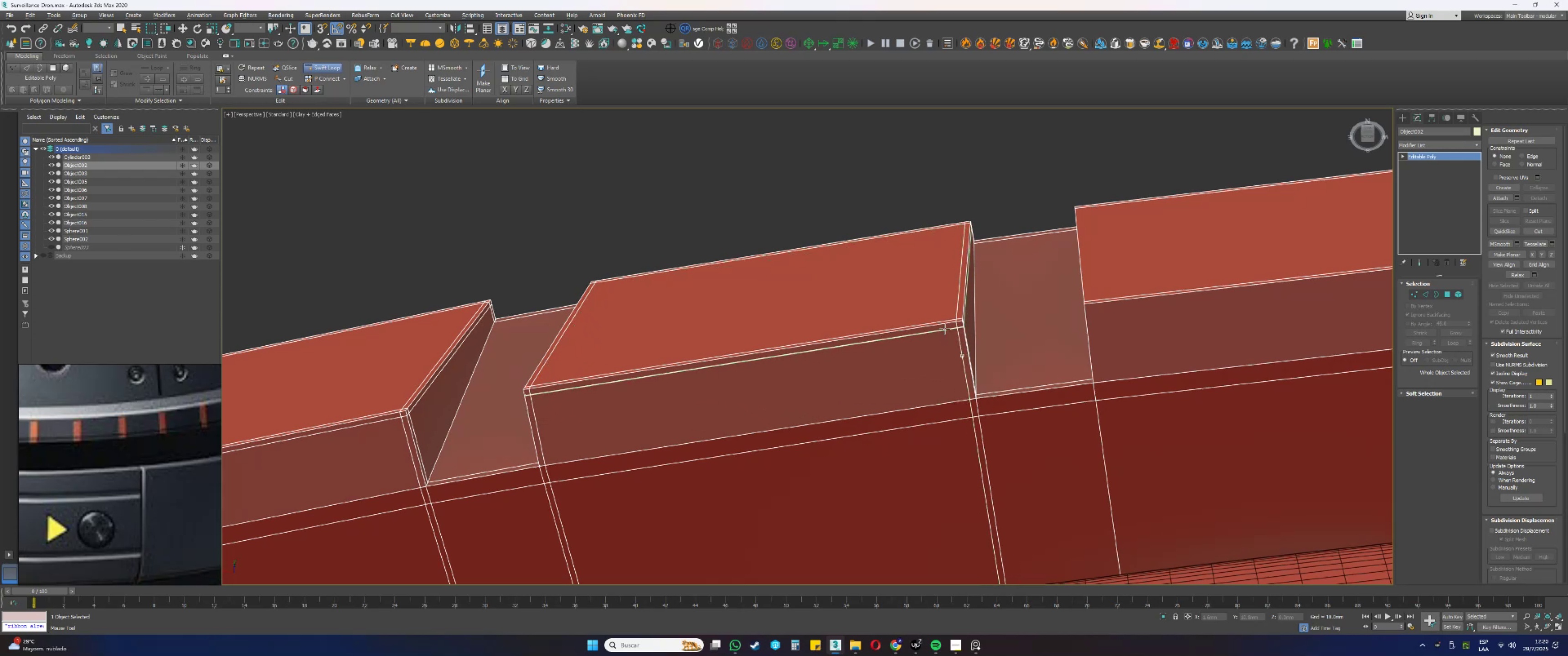 
key(Alt+Control+AltLeft)
 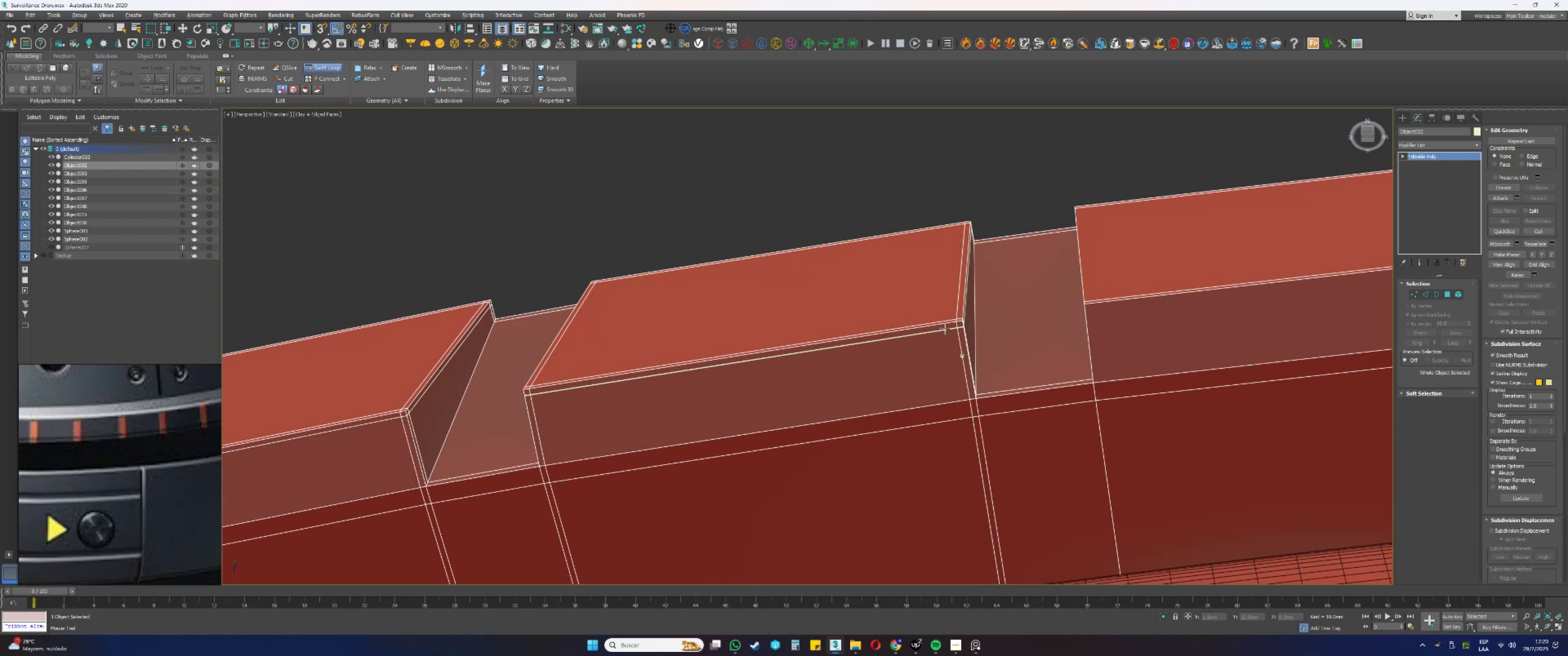 
key(Alt+Control+AltLeft)
 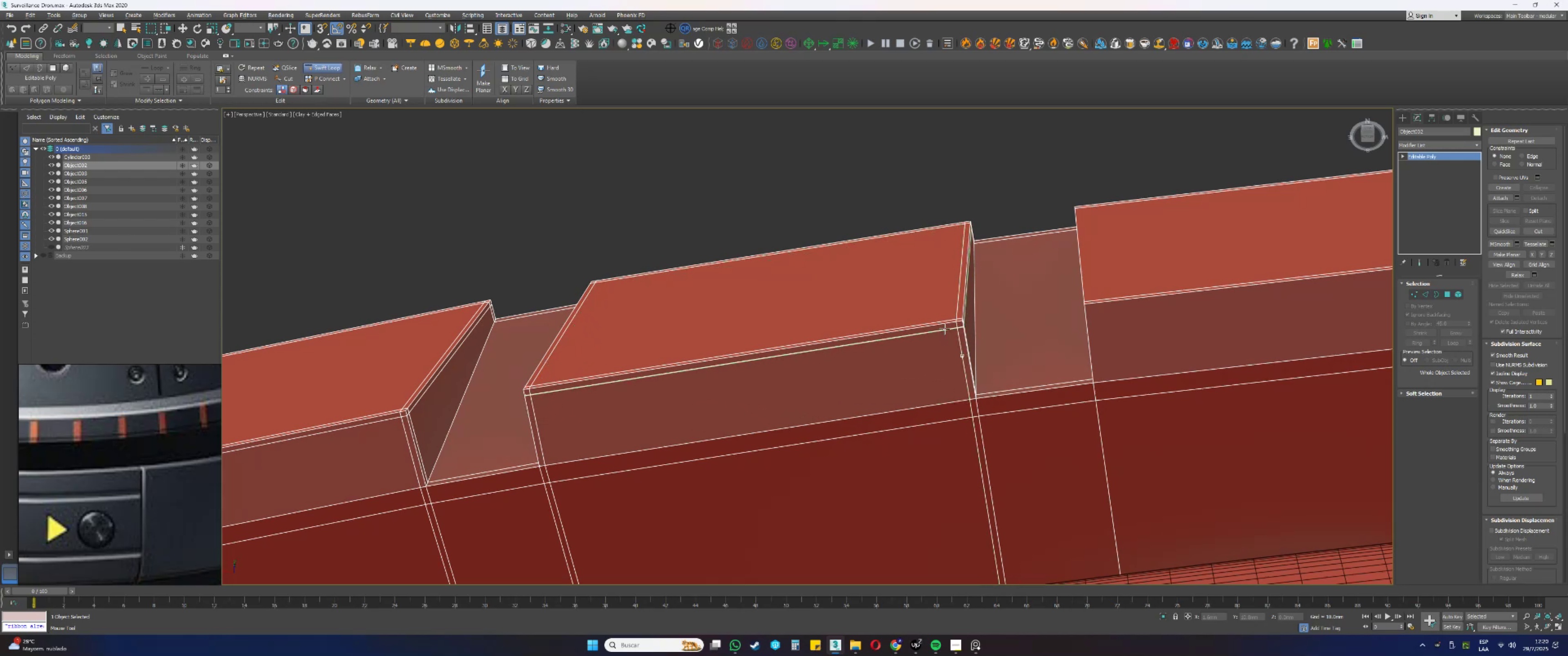 
key(Alt+Control+AltLeft)
 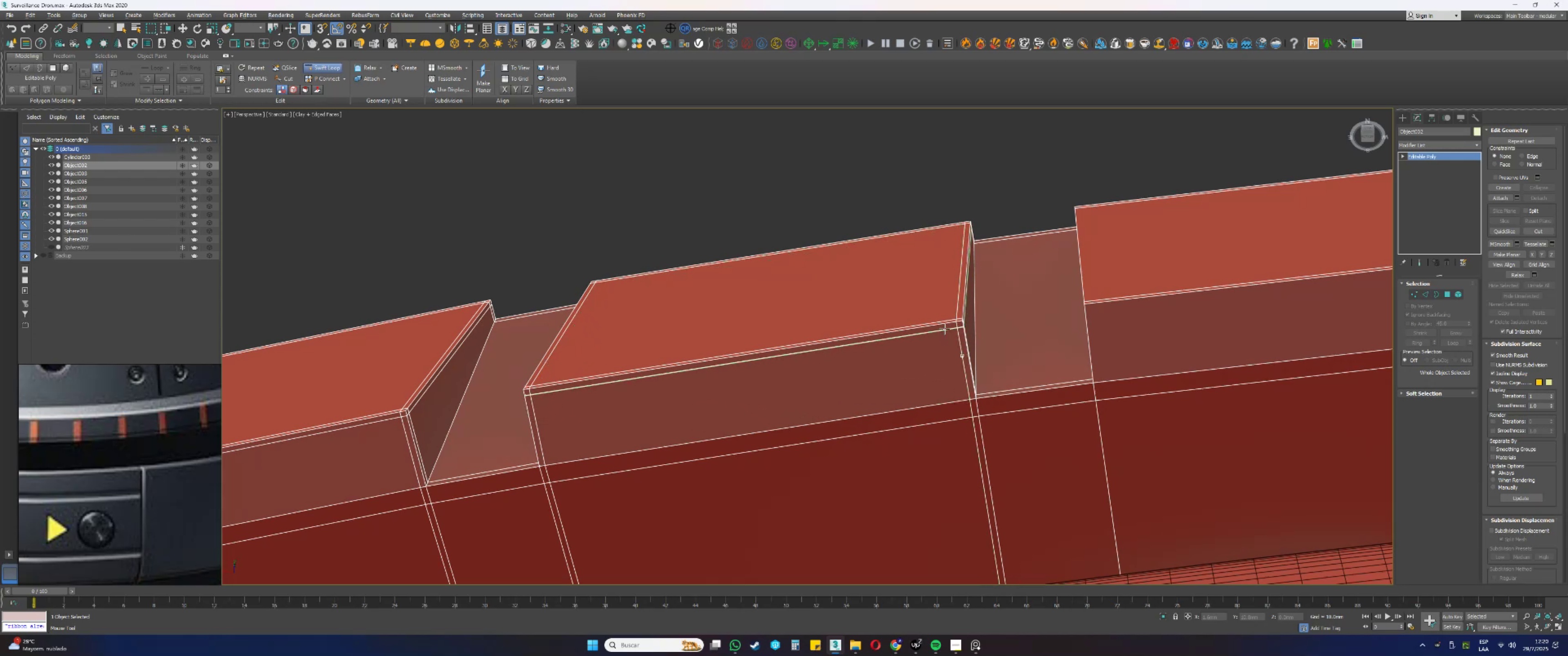 
key(Alt+Control+AltLeft)
 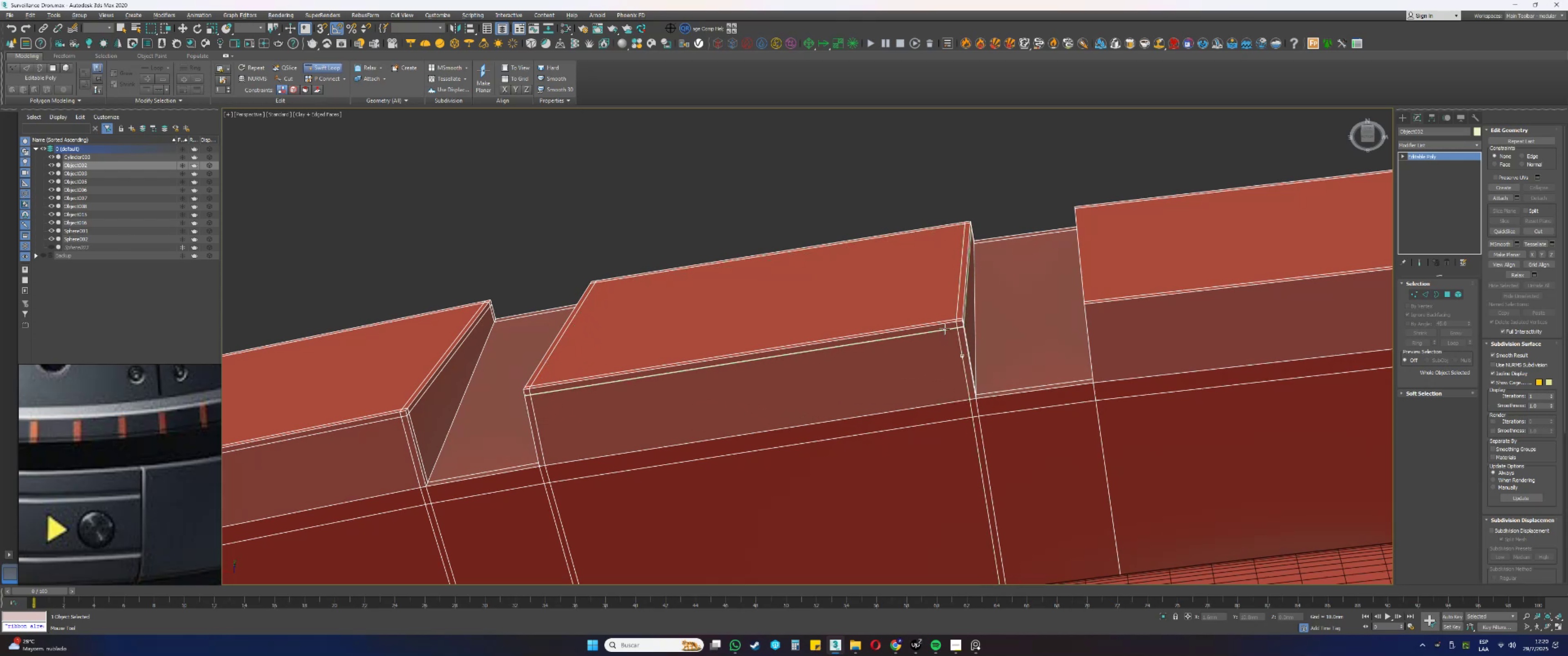 
key(Alt+Control+AltLeft)
 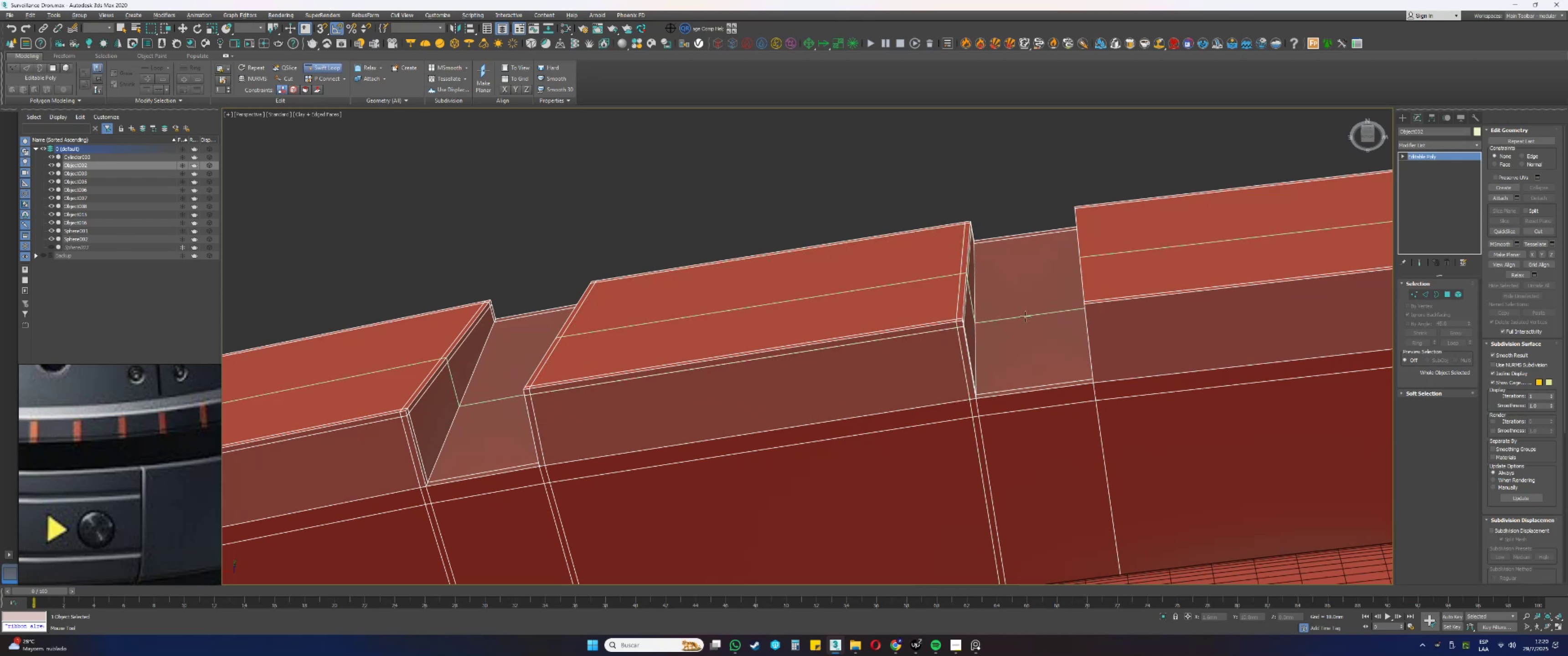 
scroll: coordinate [1089, 303], scroll_direction: up, amount: 1.0
 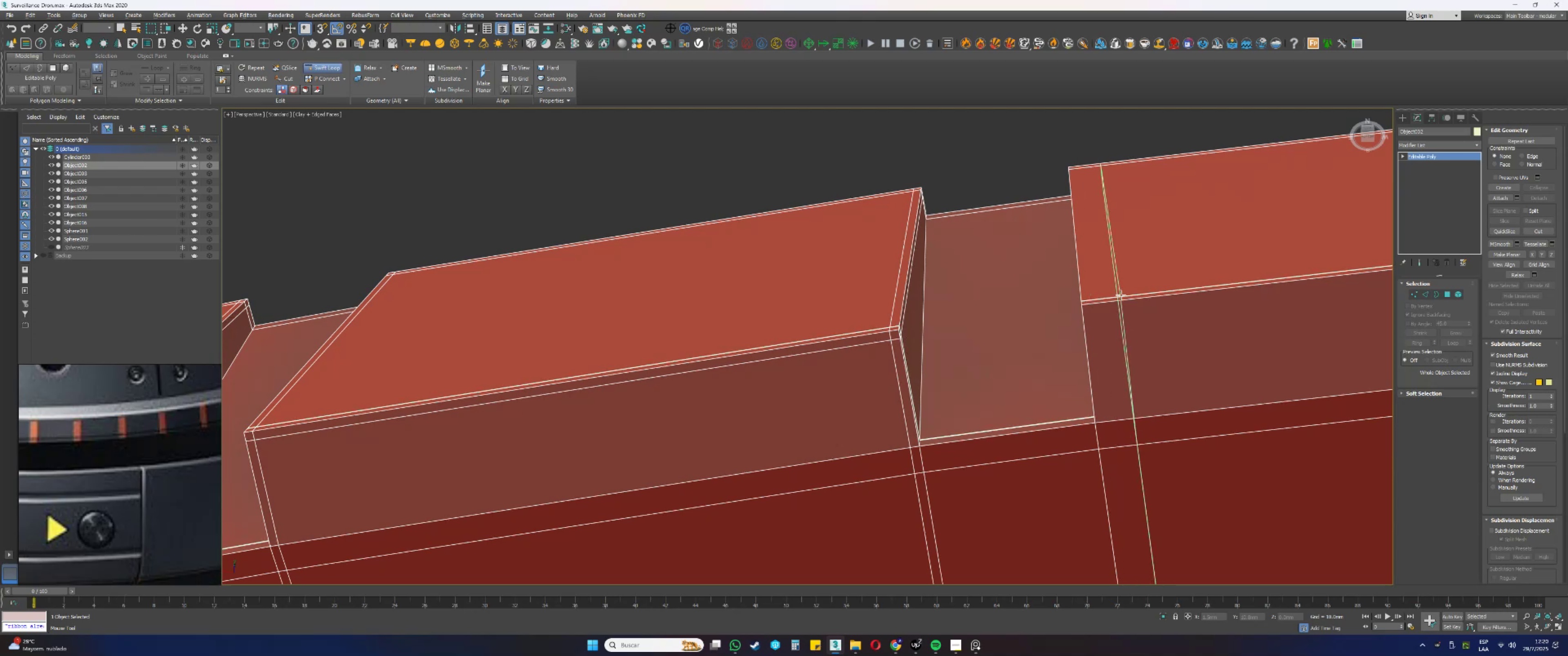 
key(Z)
 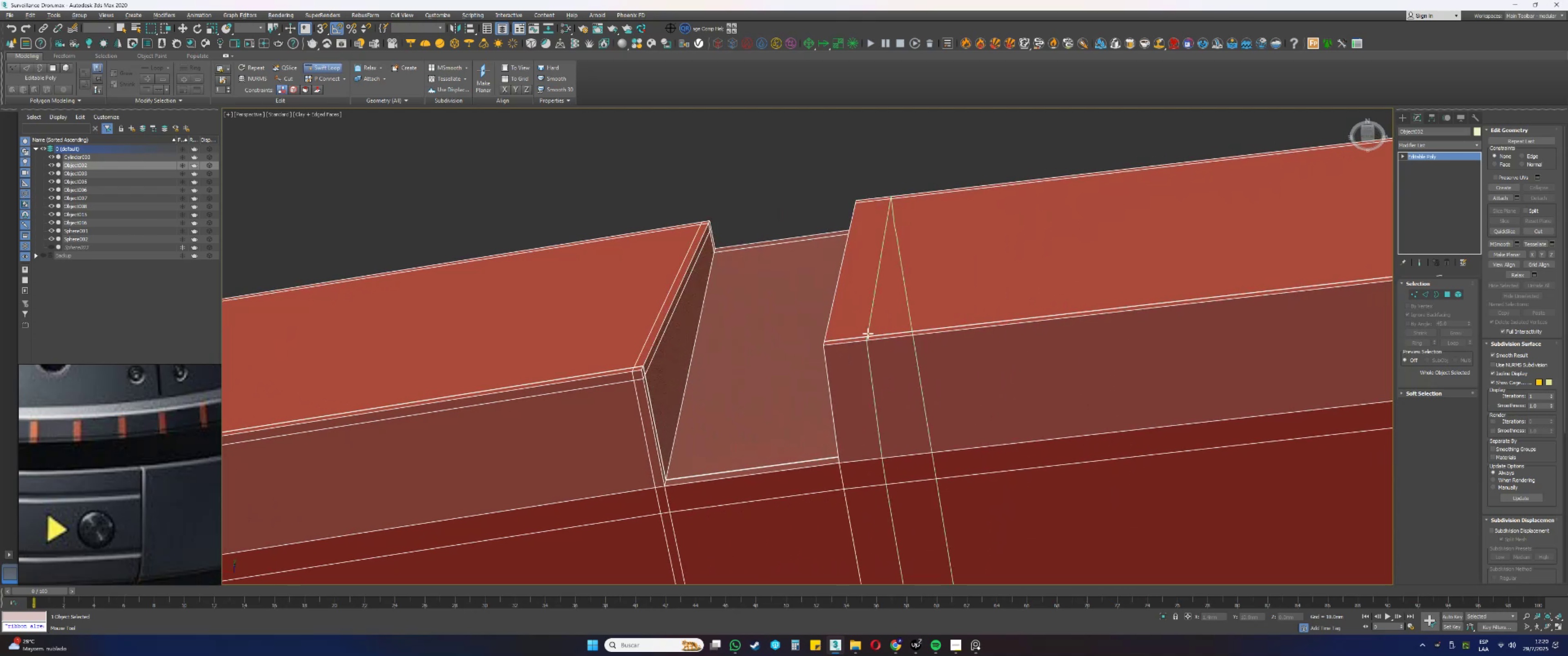 
hold_key(key=ControlLeft, duration=0.38)
 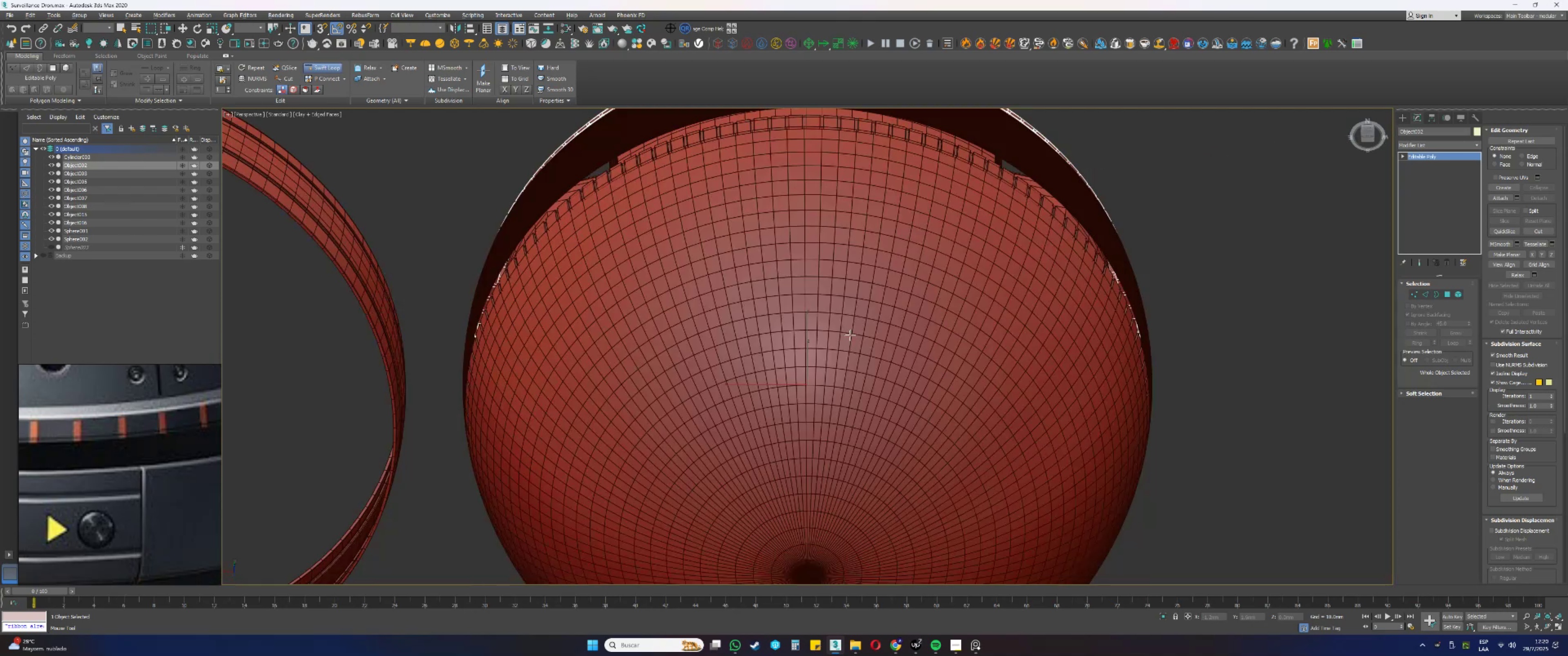 
scroll: coordinate [850, 335], scroll_direction: down, amount: 2.0
 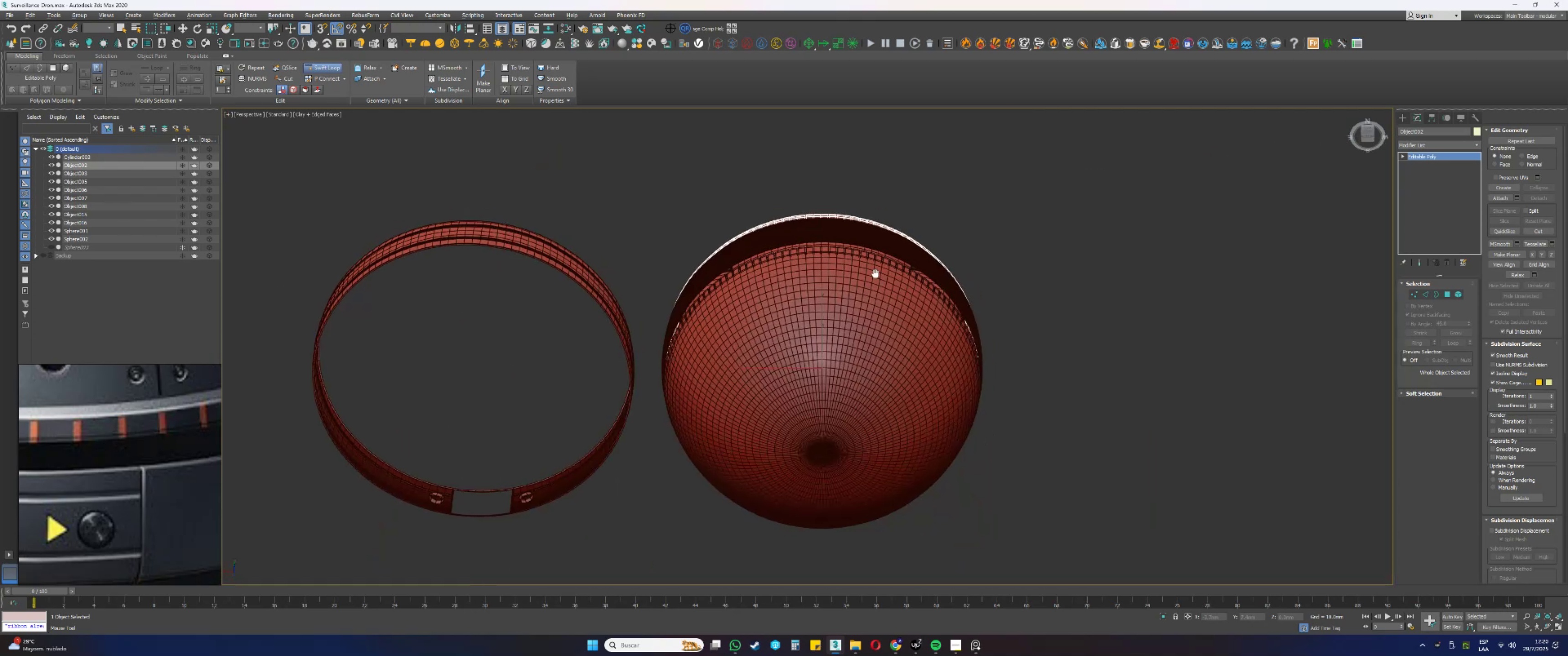 
scroll: coordinate [833, 297], scroll_direction: up, amount: 7.0
 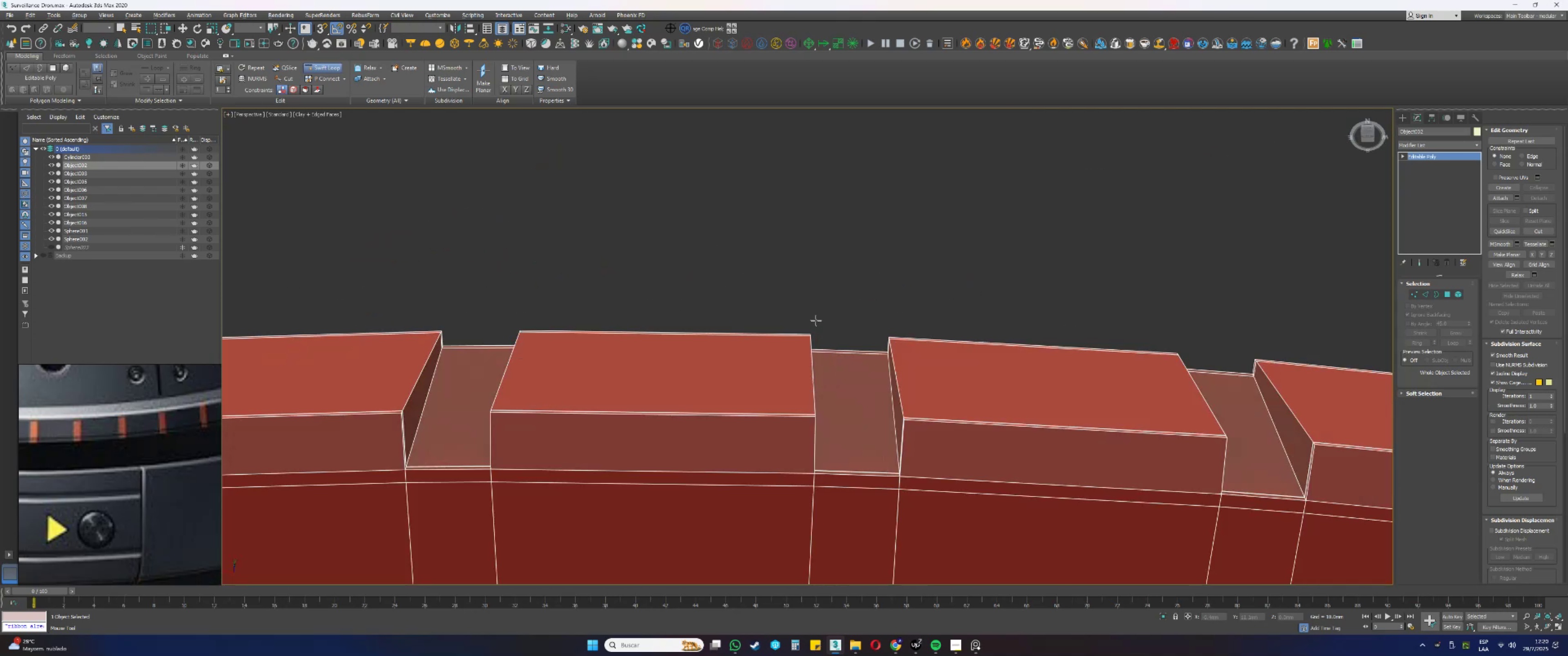 
scroll: coordinate [835, 378], scroll_direction: down, amount: 6.0
 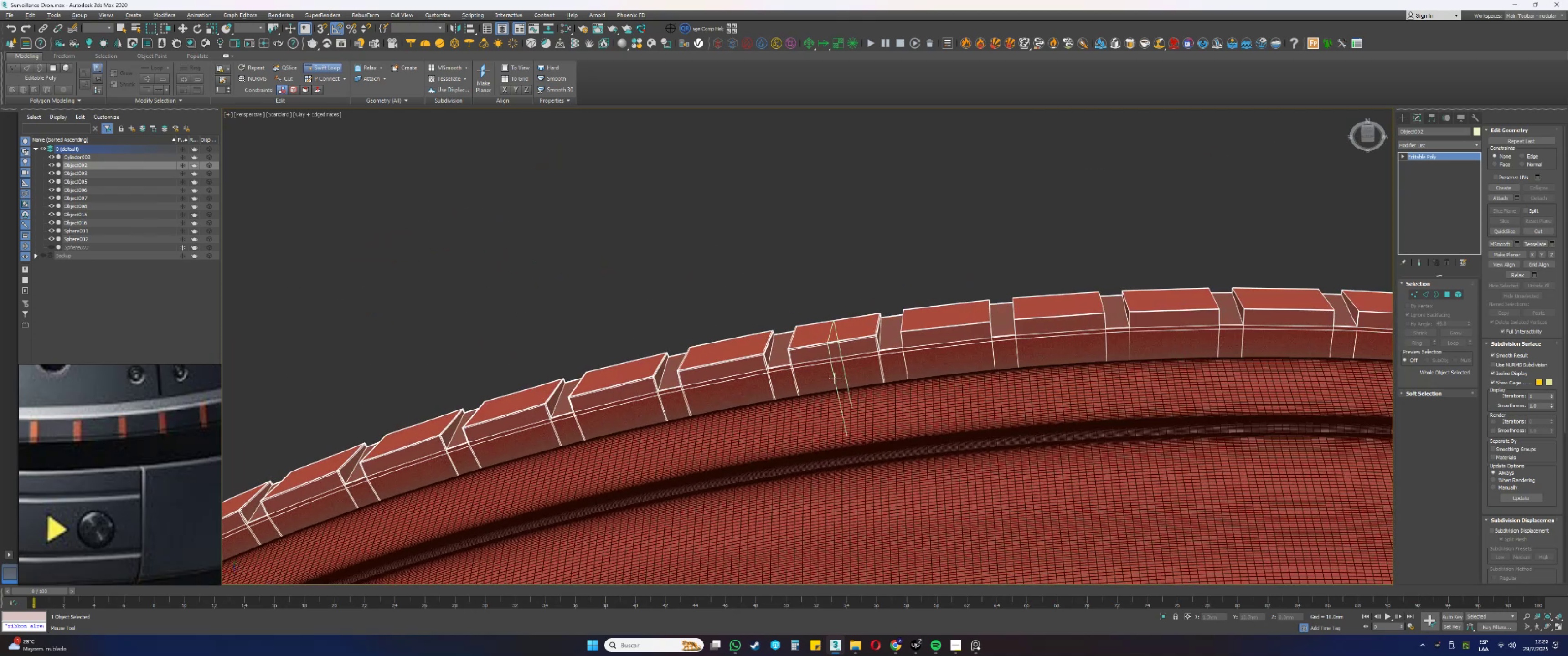 
hold_key(key=AltLeft, duration=0.32)
 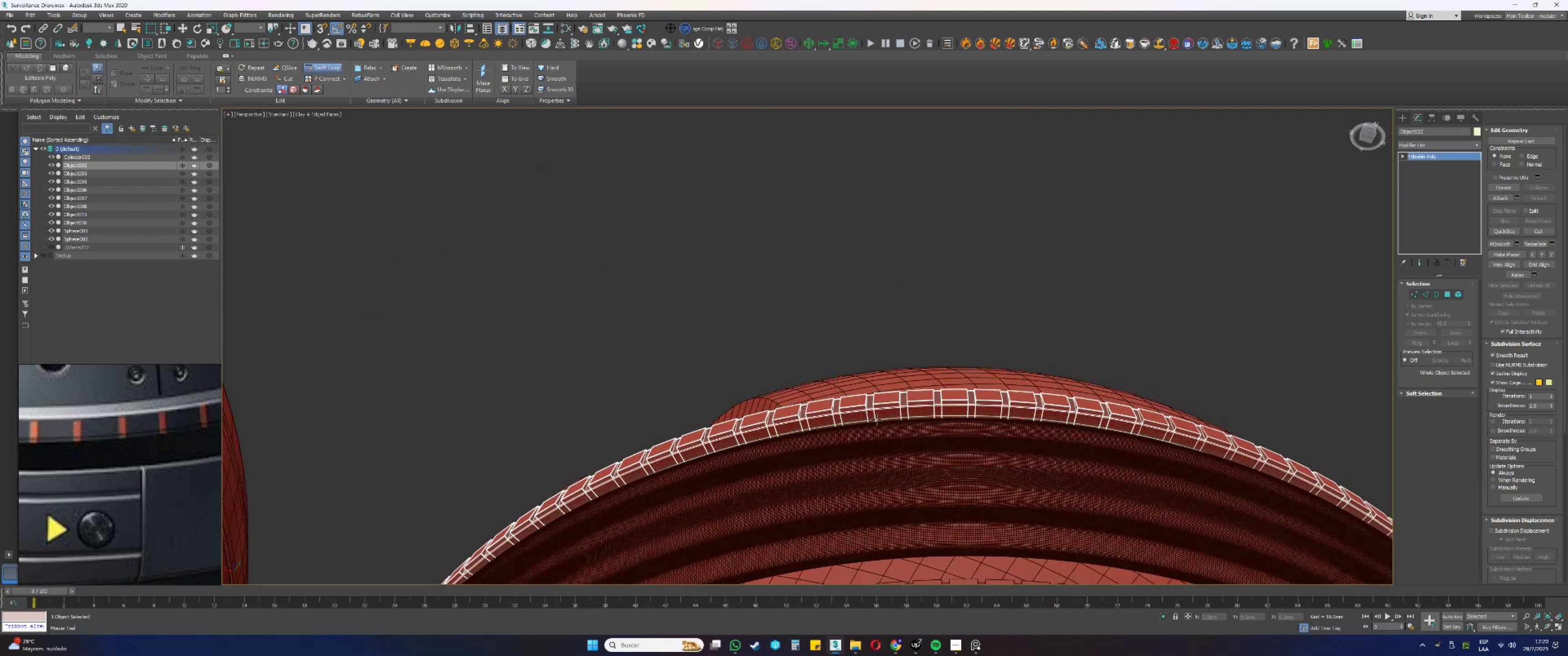 
scroll: coordinate [903, 401], scroll_direction: up, amount: 5.0
 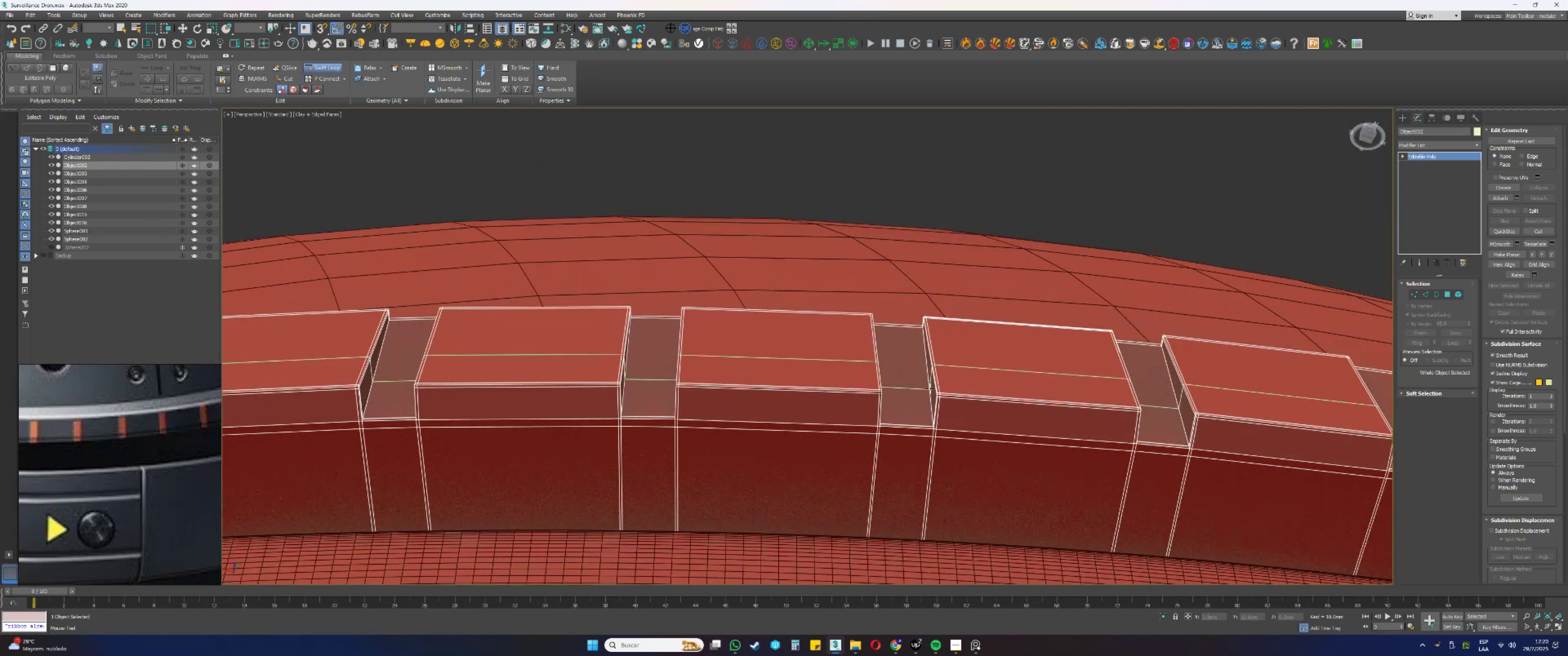 
scroll: coordinate [854, 408], scroll_direction: down, amount: 4.0
 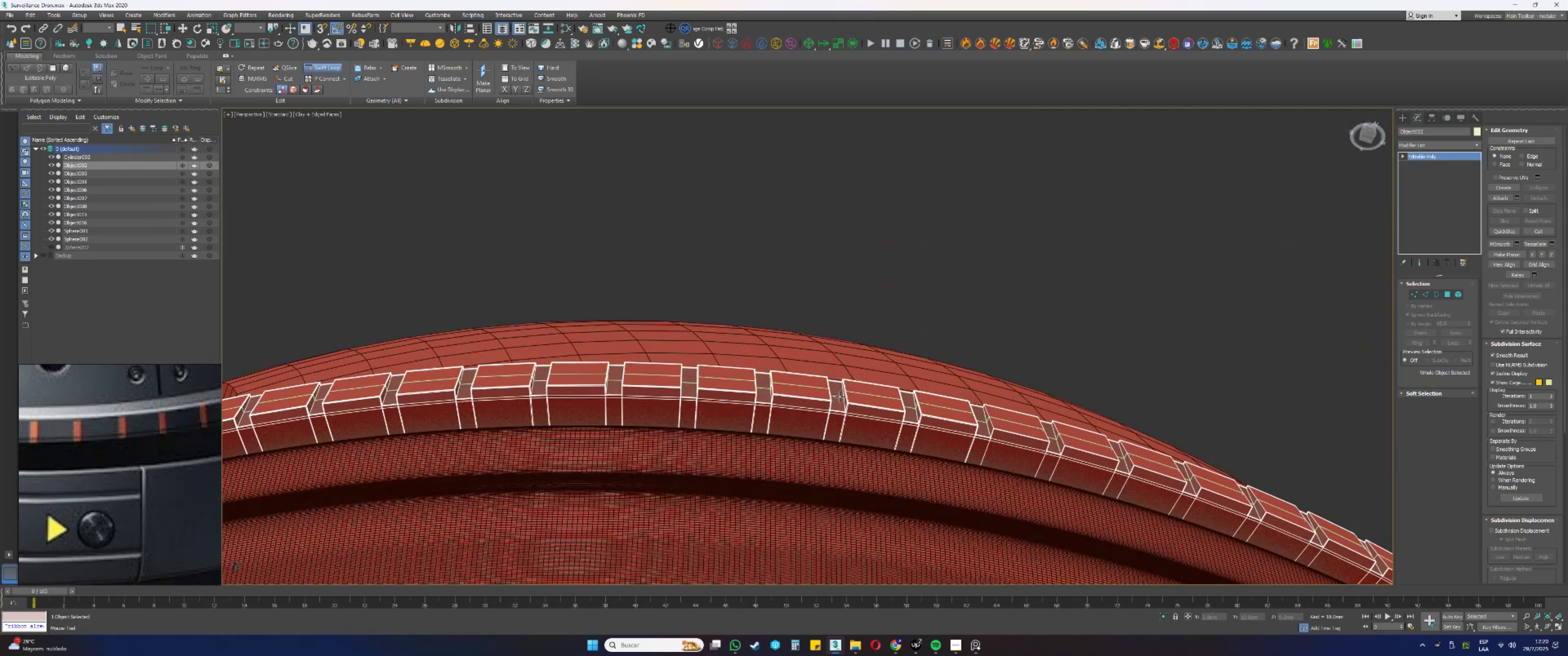 
key(Alt+AltLeft)
 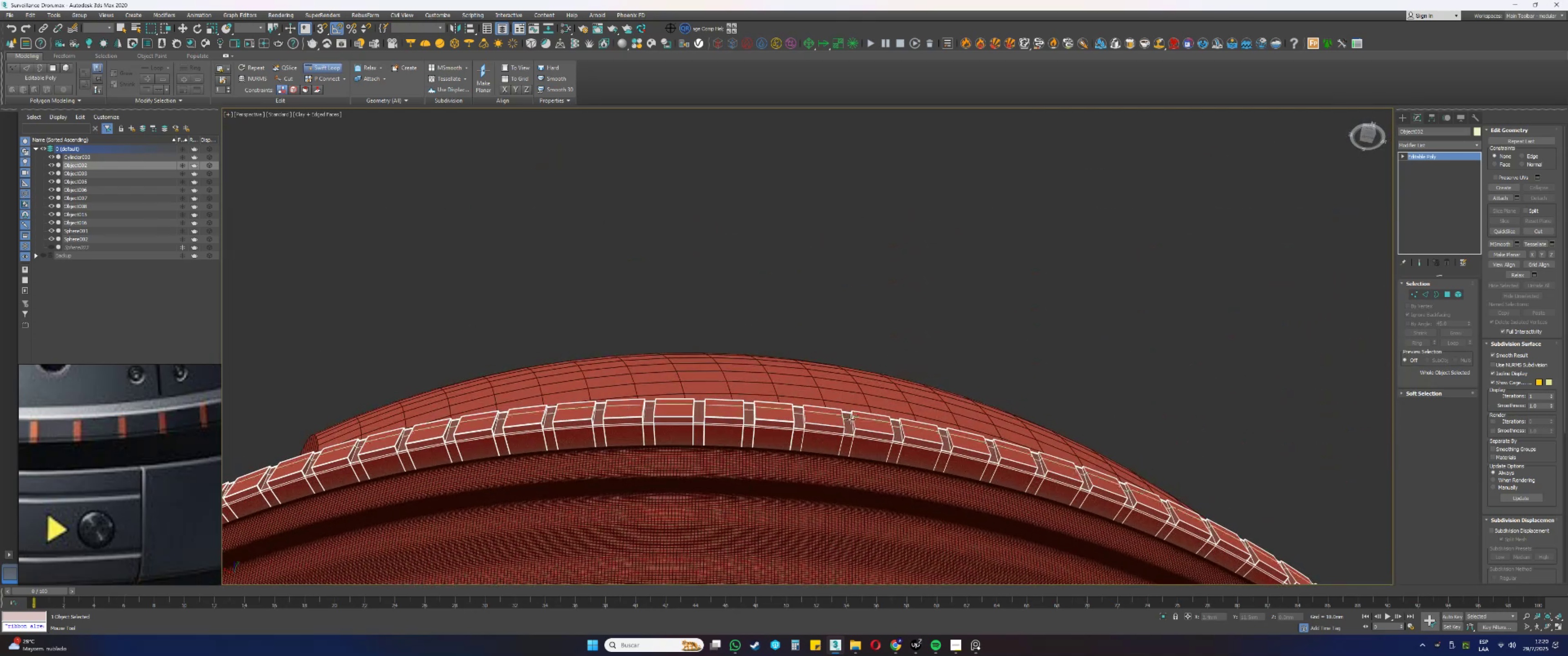 
scroll: coordinate [692, 380], scroll_direction: up, amount: 5.0
 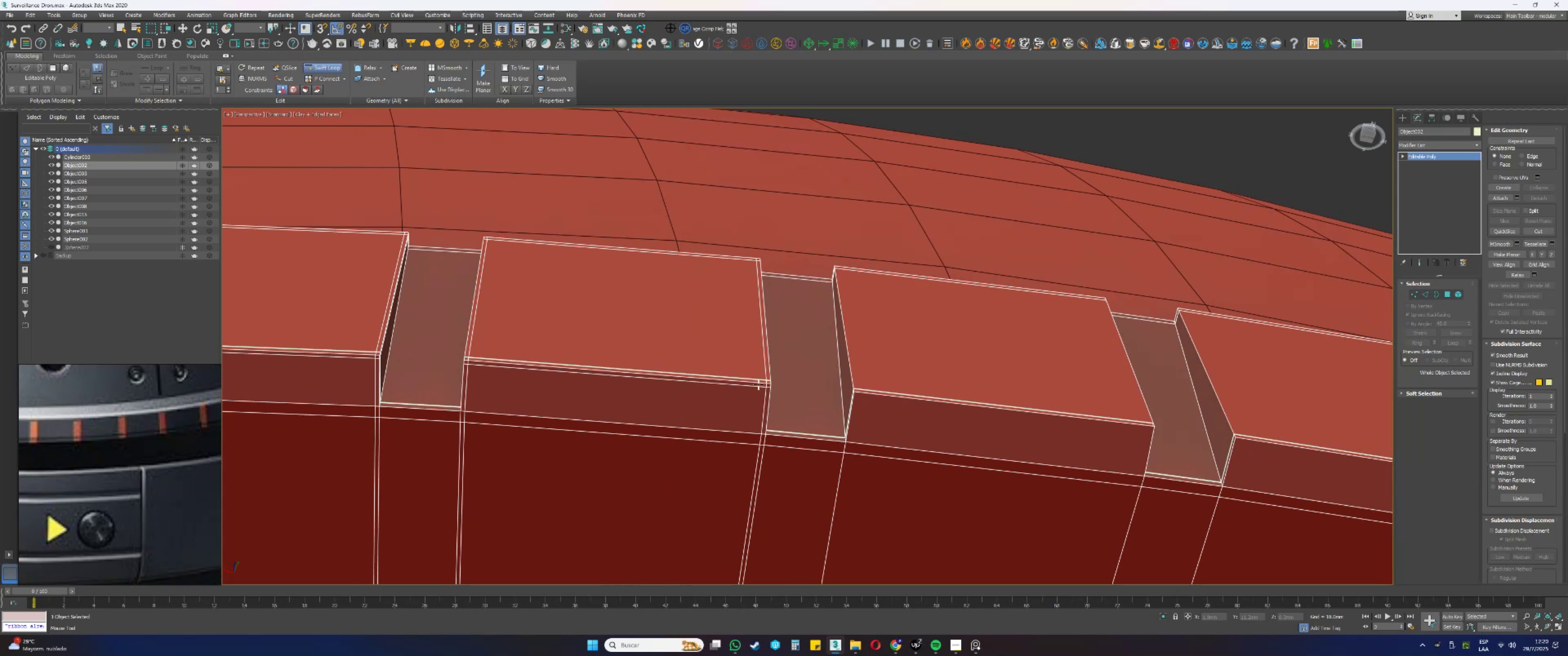 
key(Control+Z)
 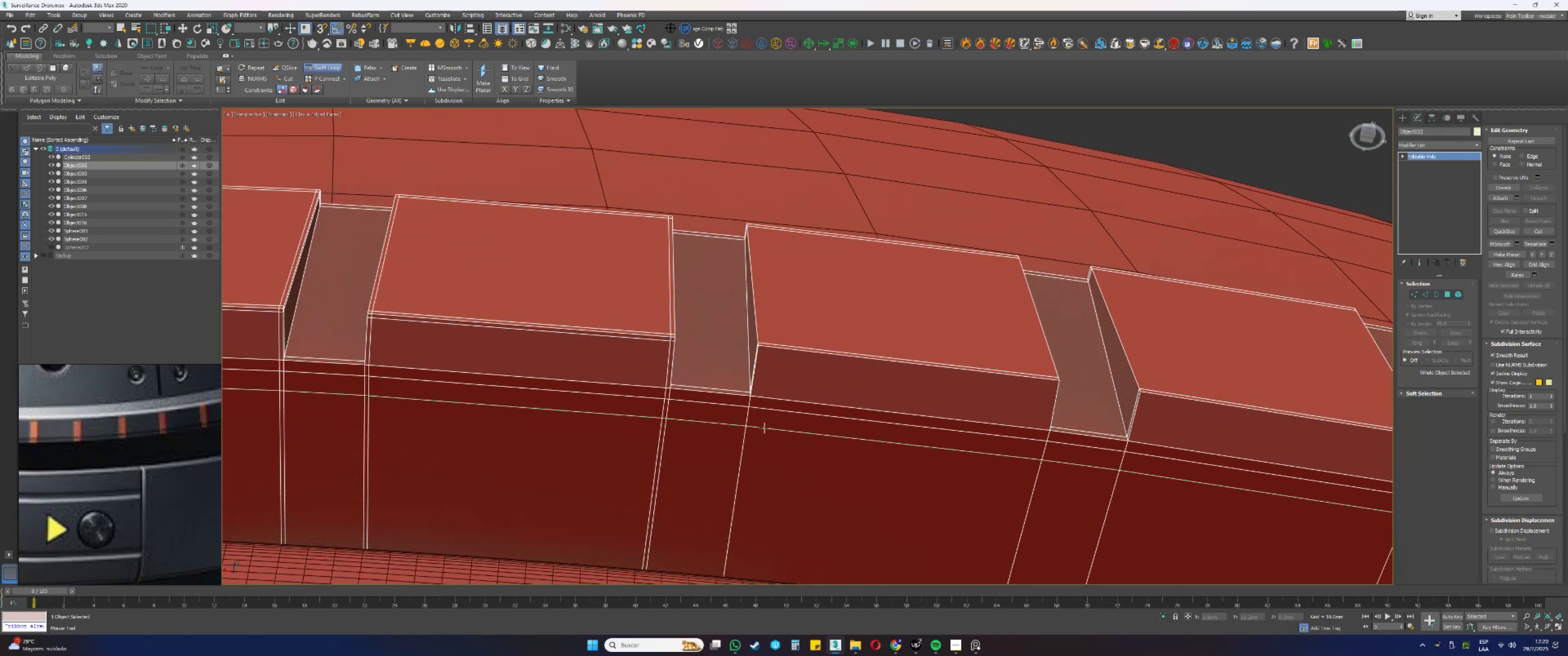 
key(Control+Z)
 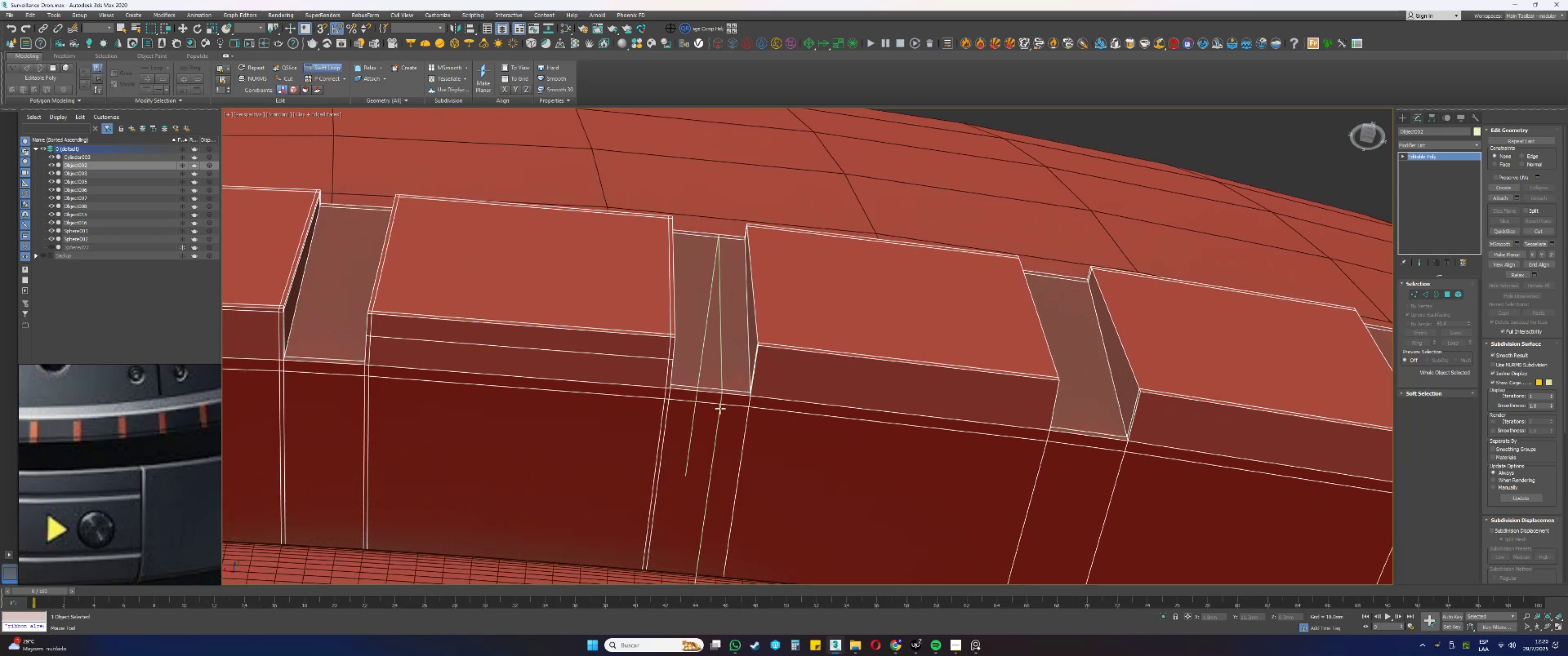 
key(Control+Y)
 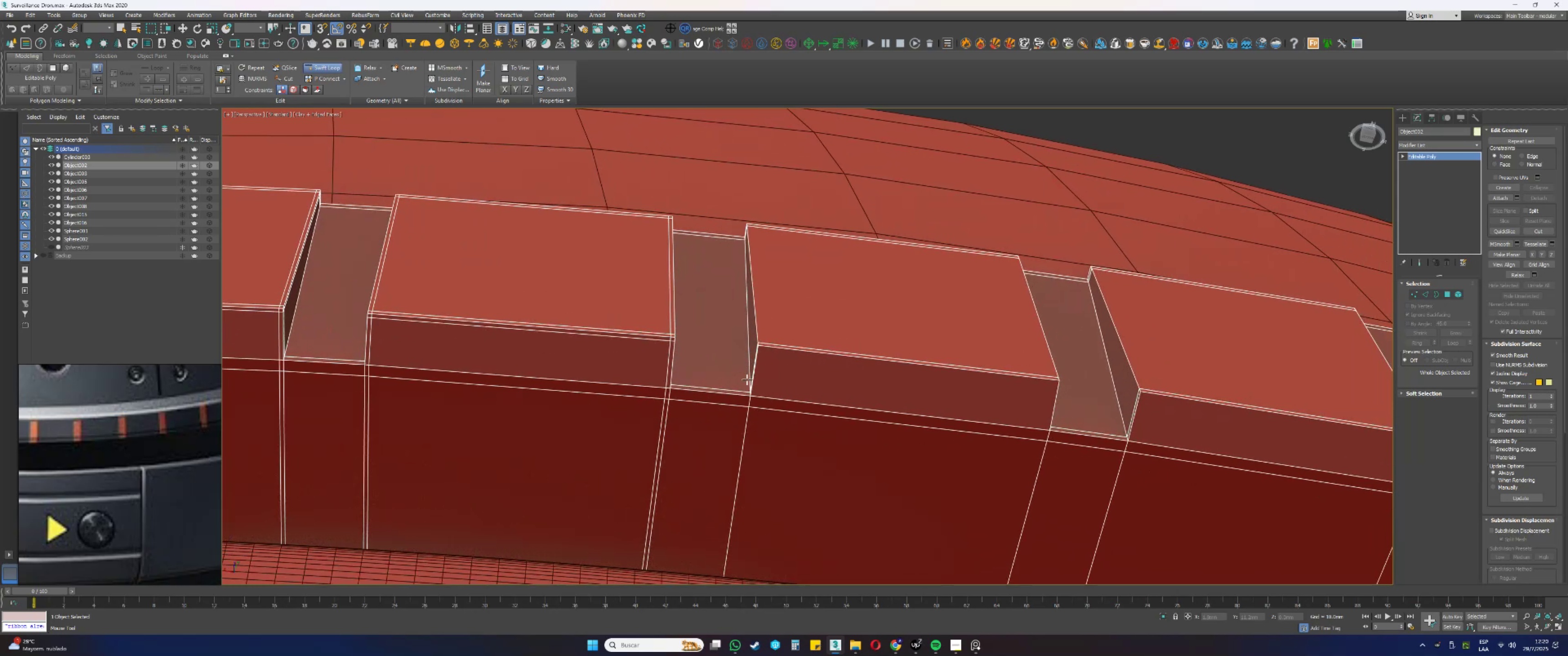 
scroll: coordinate [761, 345], scroll_direction: up, amount: 3.0
 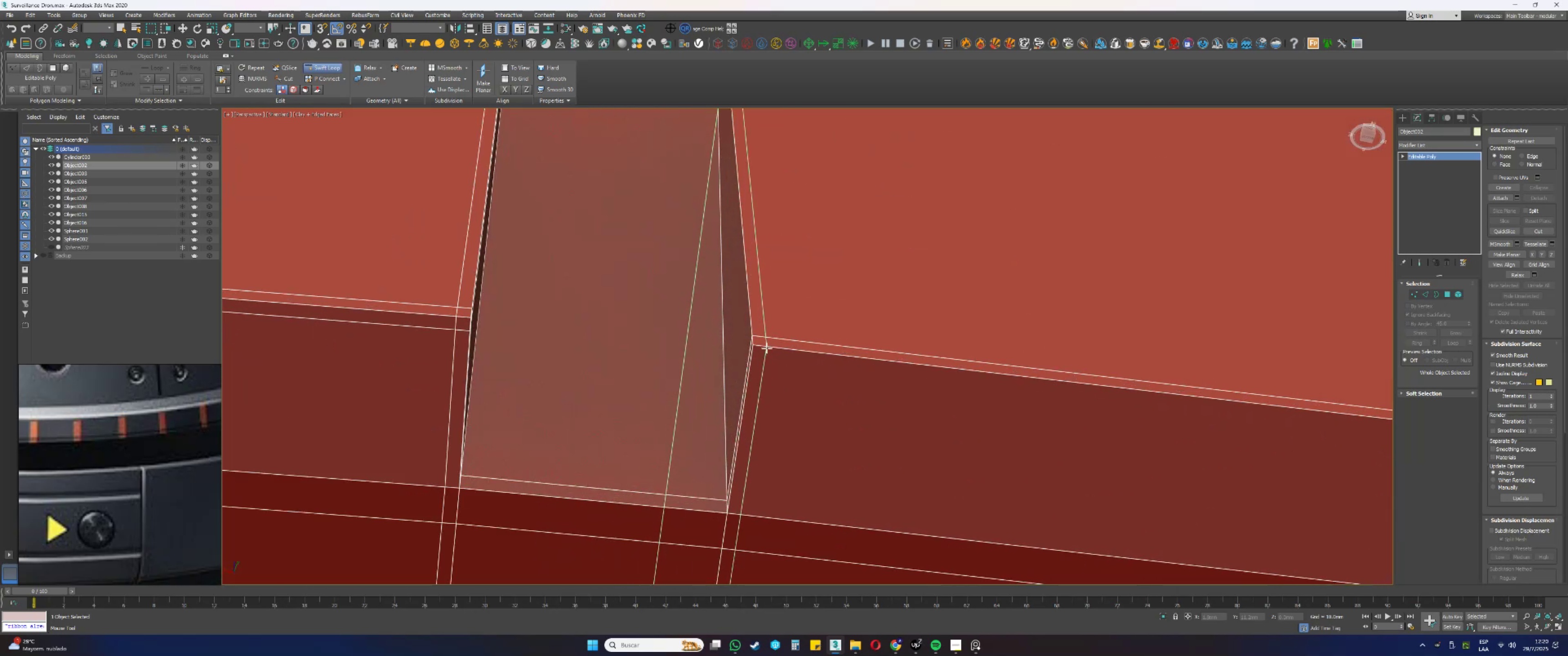 
left_click([769, 348])
 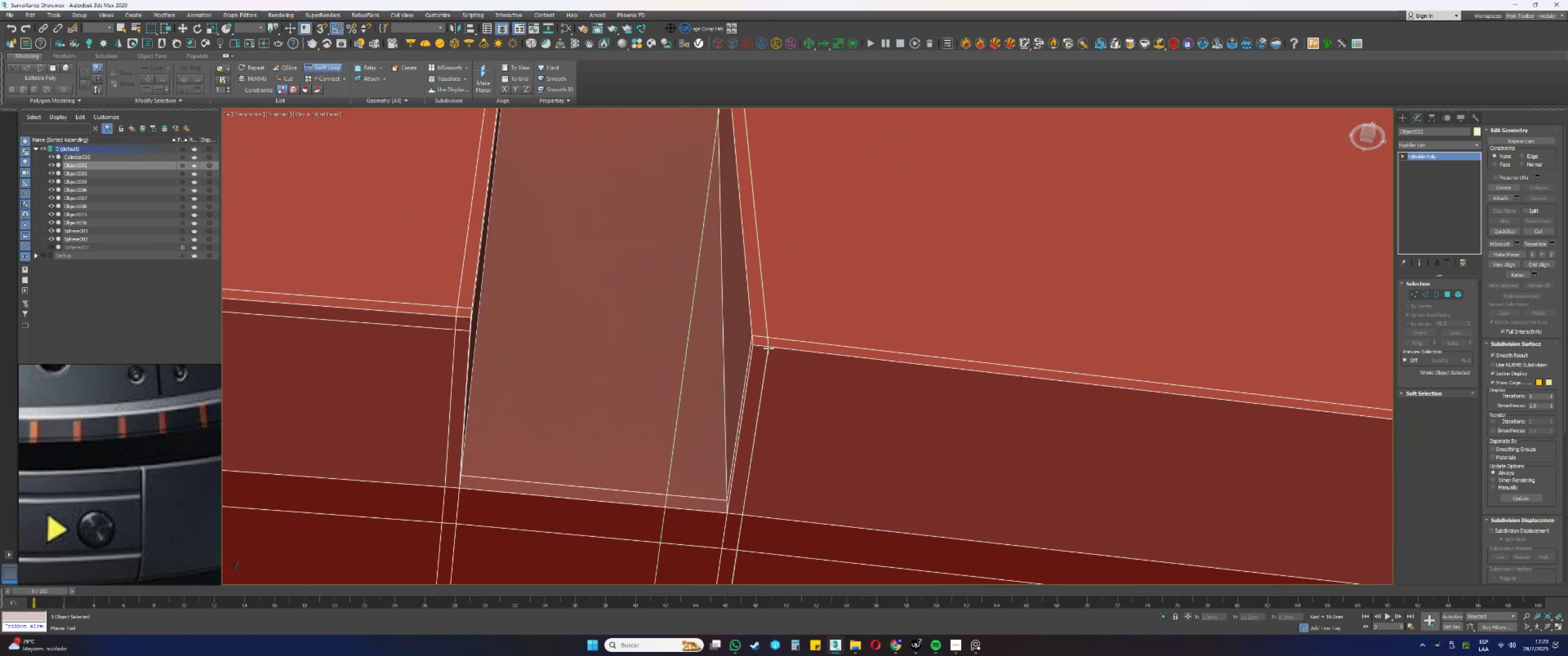 
scroll: coordinate [766, 343], scroll_direction: down, amount: 10.0
 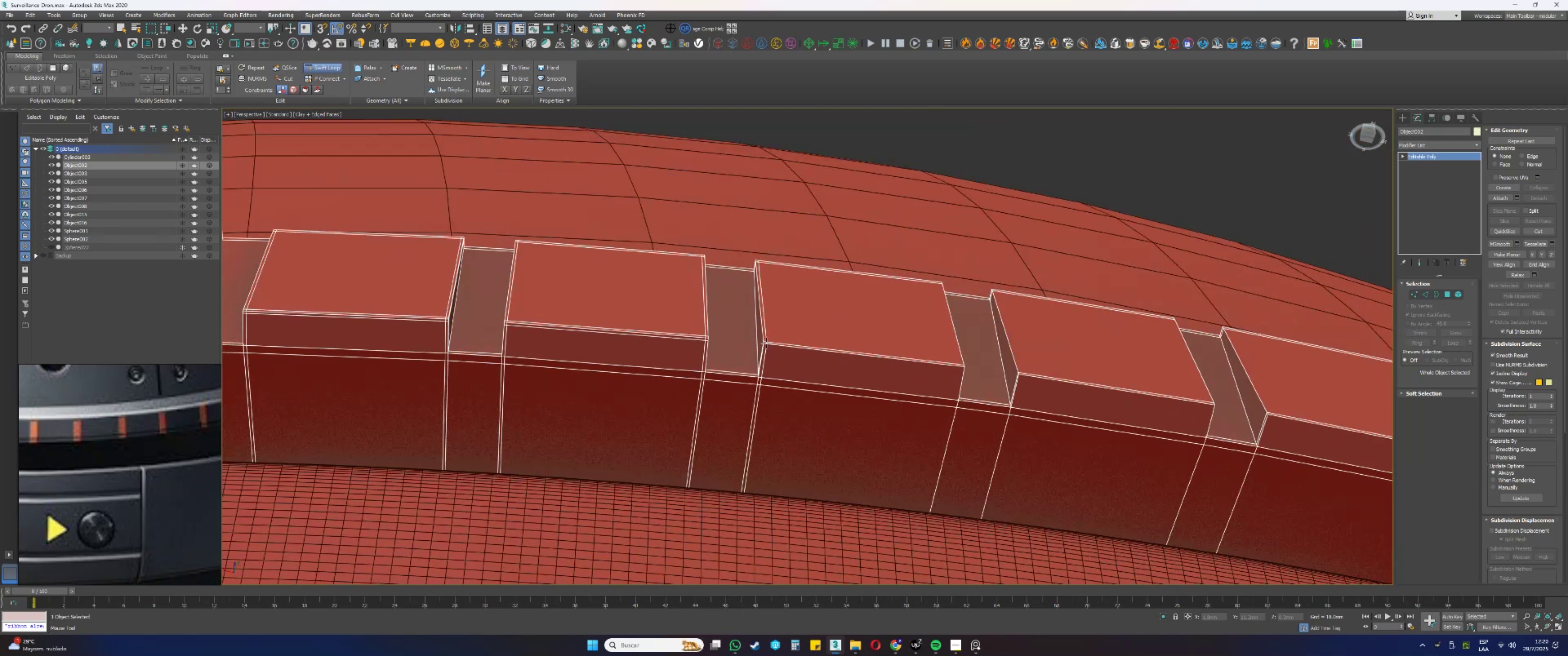 
key(Alt+AltLeft)
 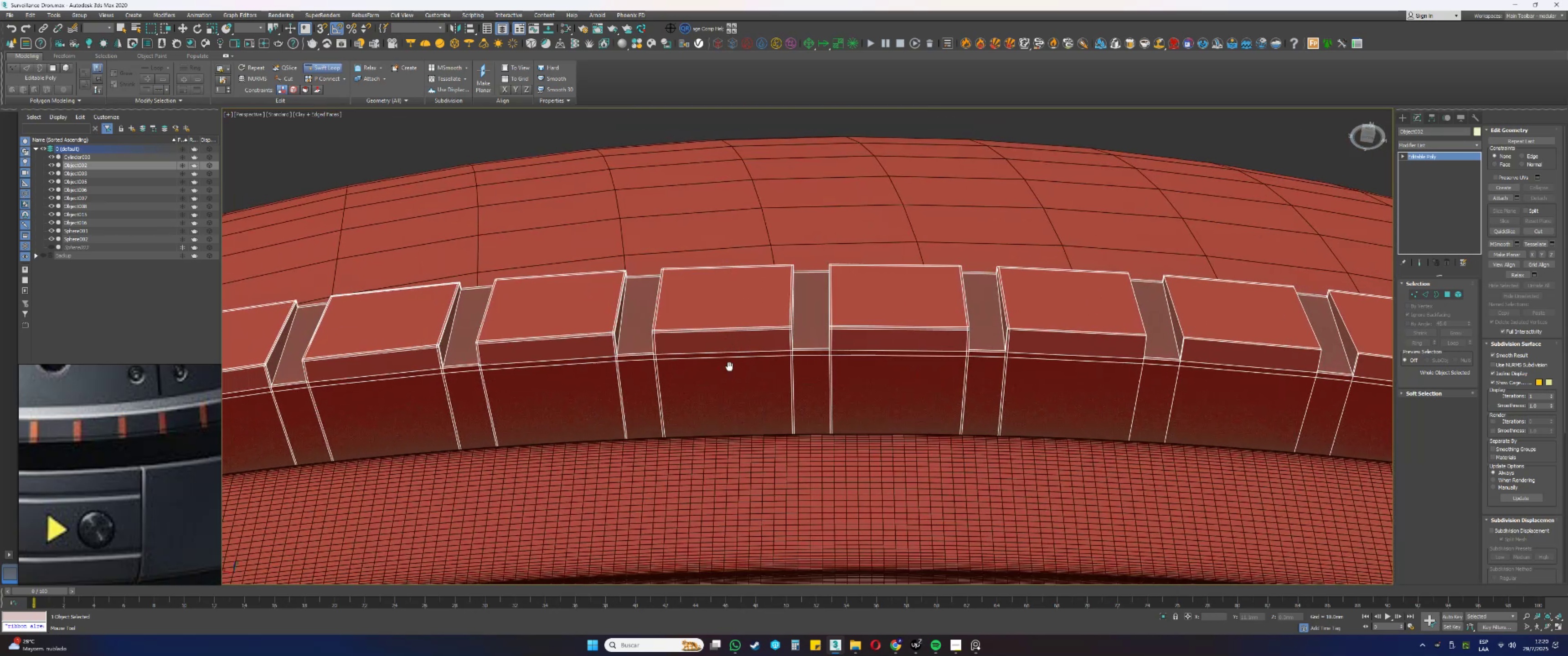 
scroll: coordinate [852, 358], scroll_direction: up, amount: 4.0
 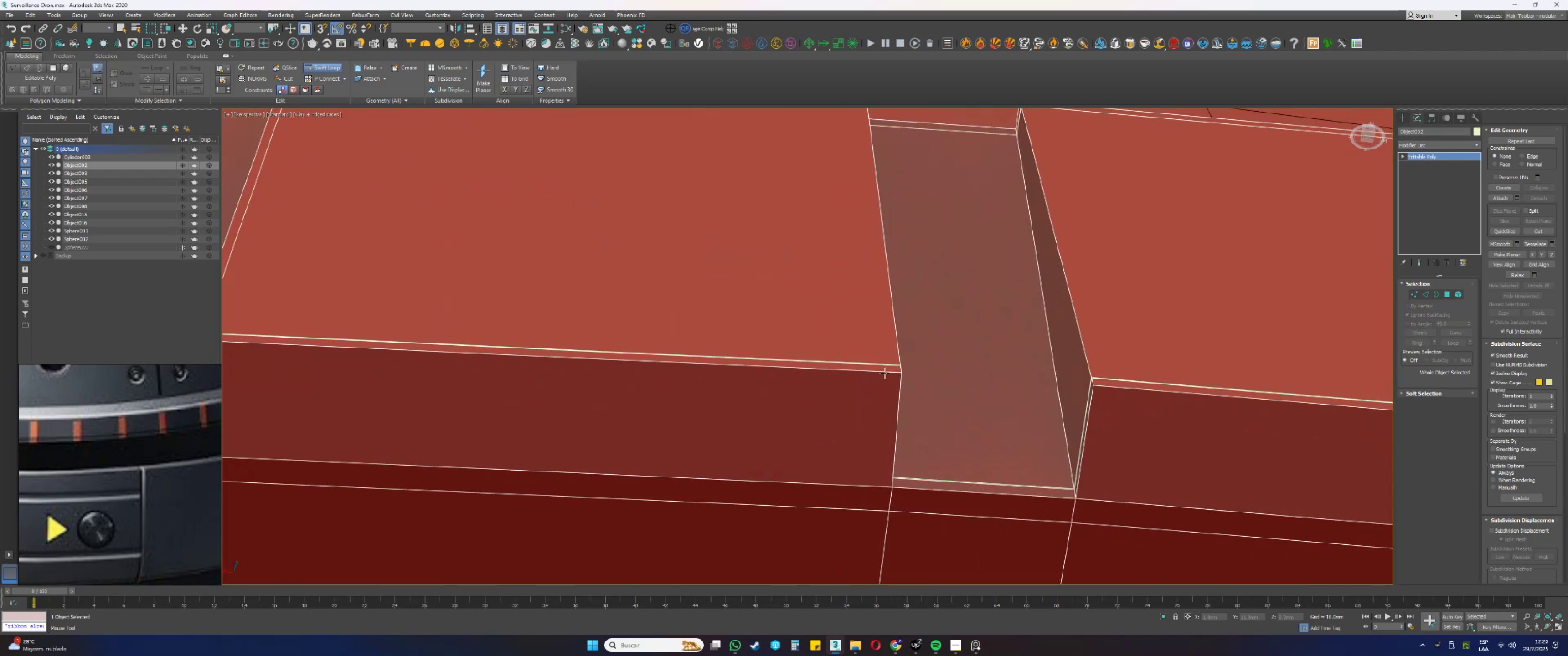 
scroll: coordinate [885, 373], scroll_direction: down, amount: 1.0
 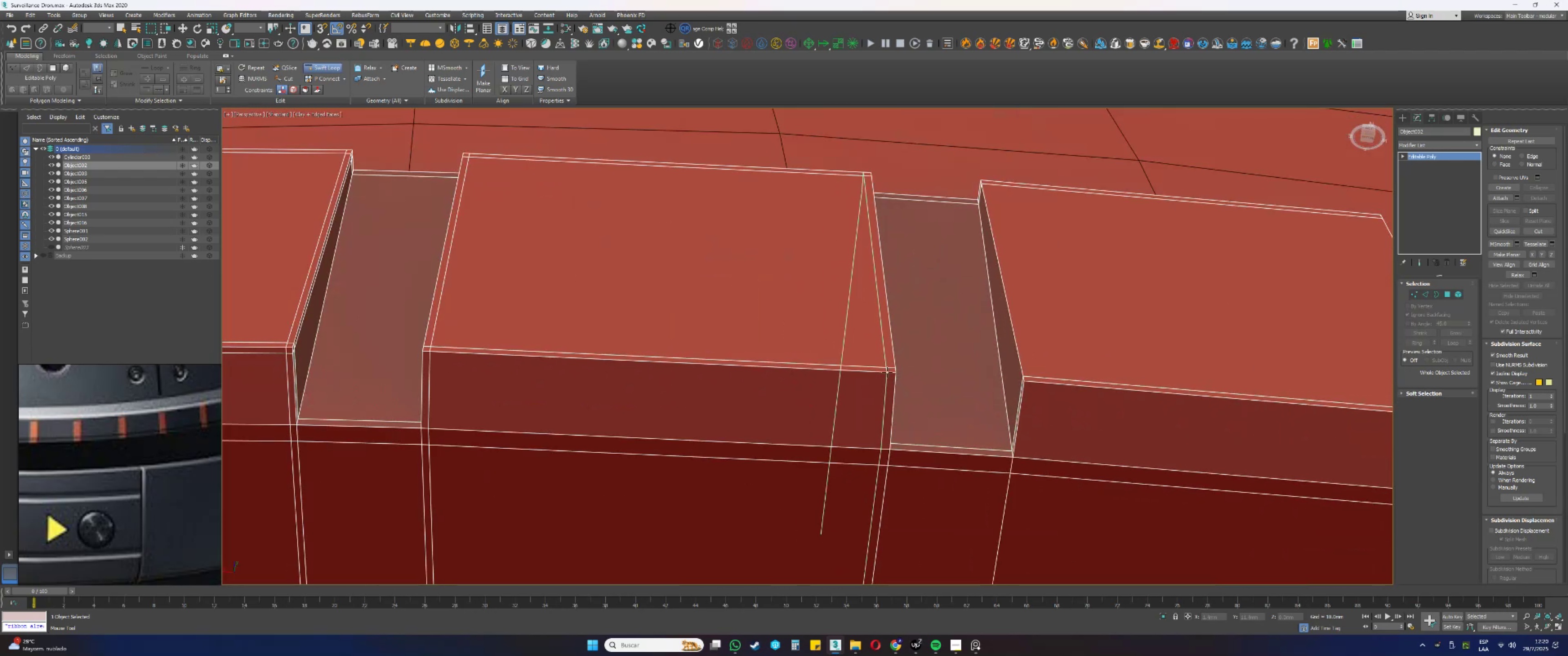 
left_click([890, 372])
 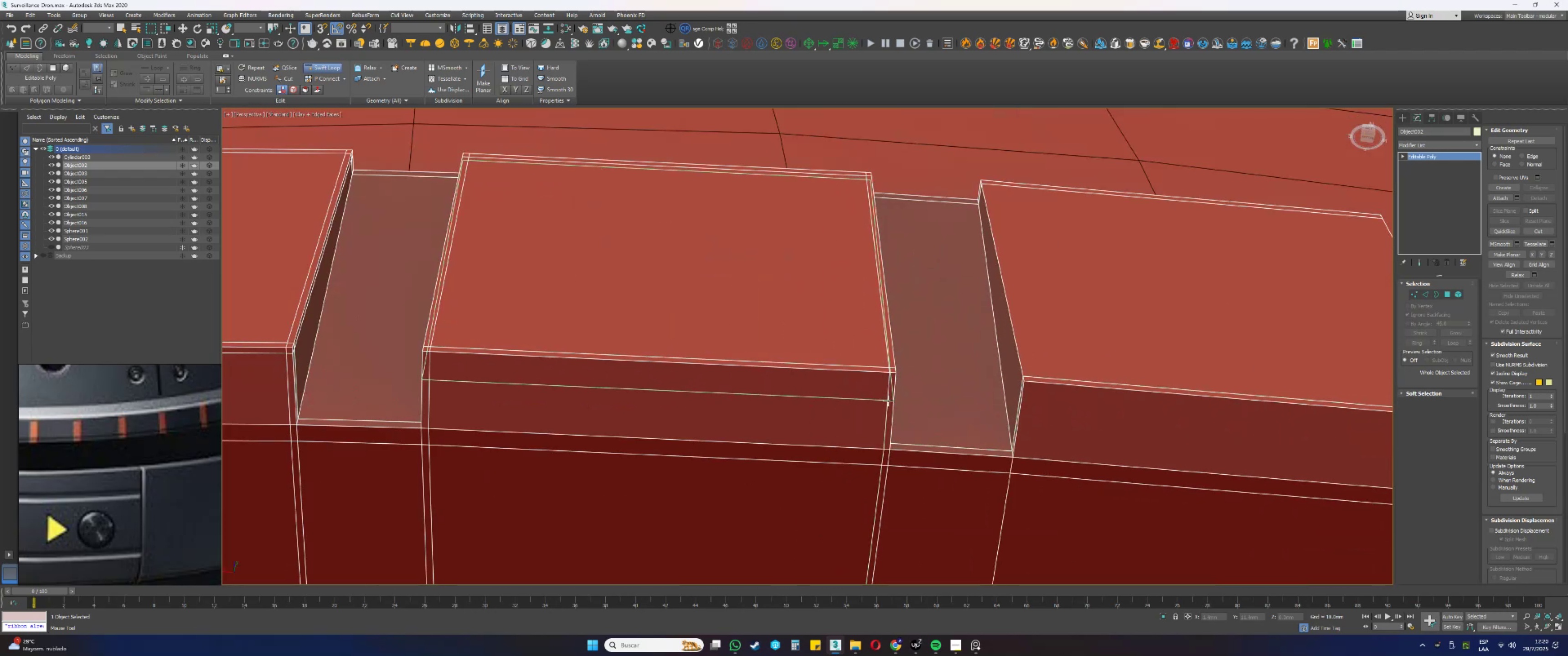 
hold_key(key=AltLeft, duration=1.33)
hold_key(key=ControlLeft, duration=1.31)
left_click_drag(start_coordinate=[879, 400], to_coordinate=[877, 378])
 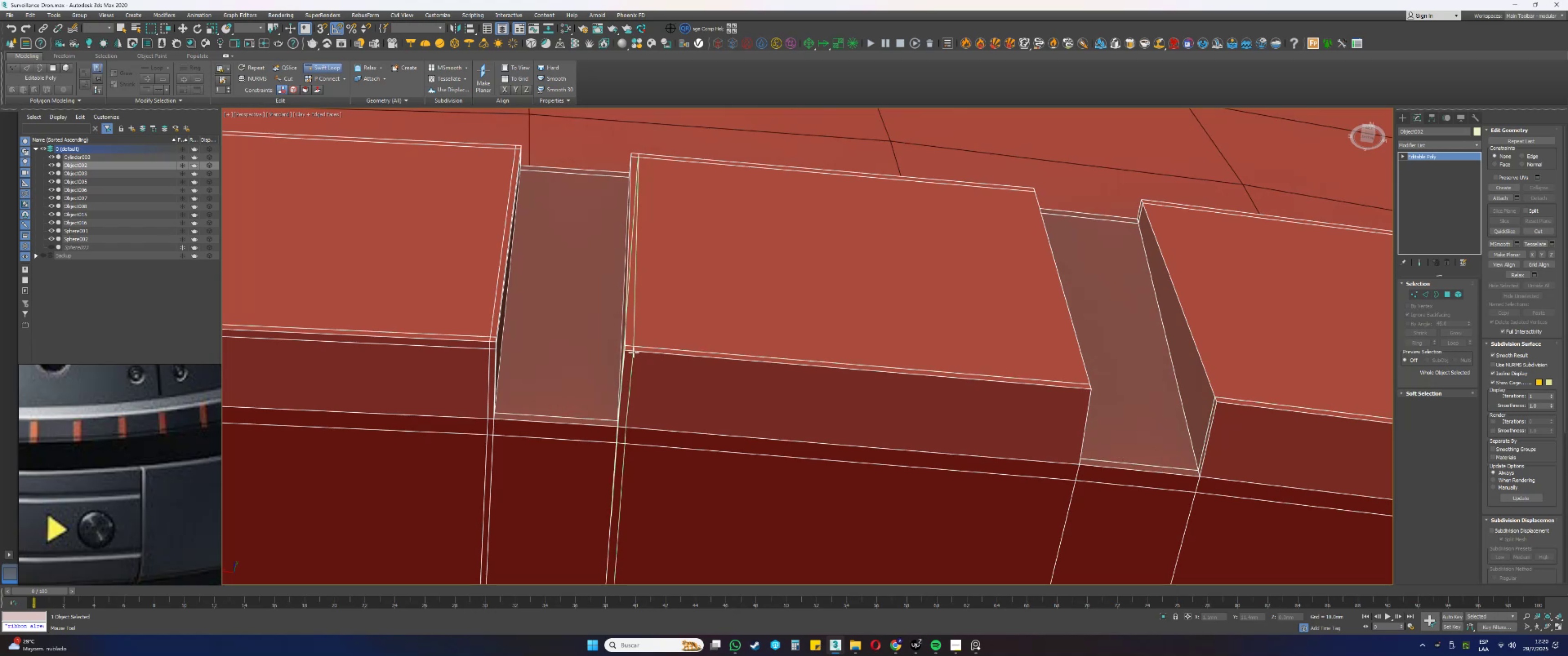 
left_click([633, 352])
 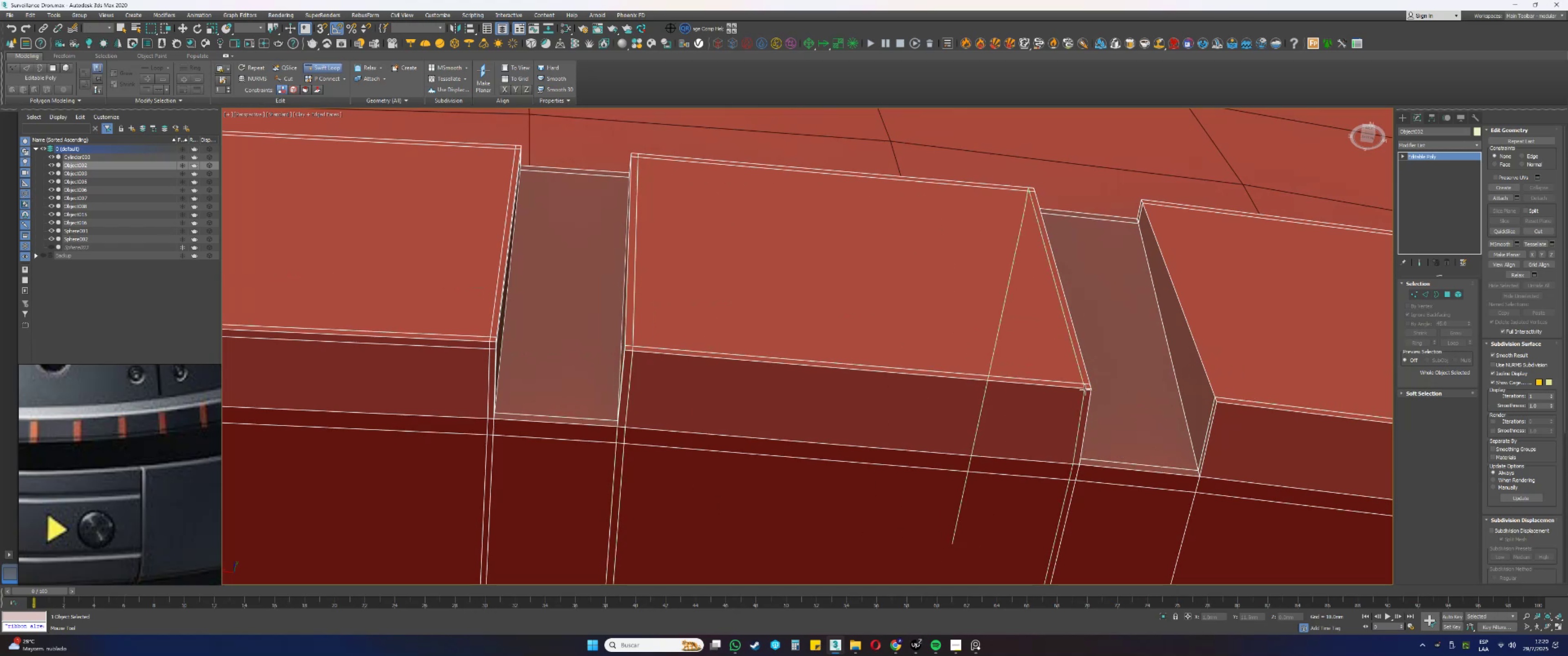 
left_click([1086, 390])
 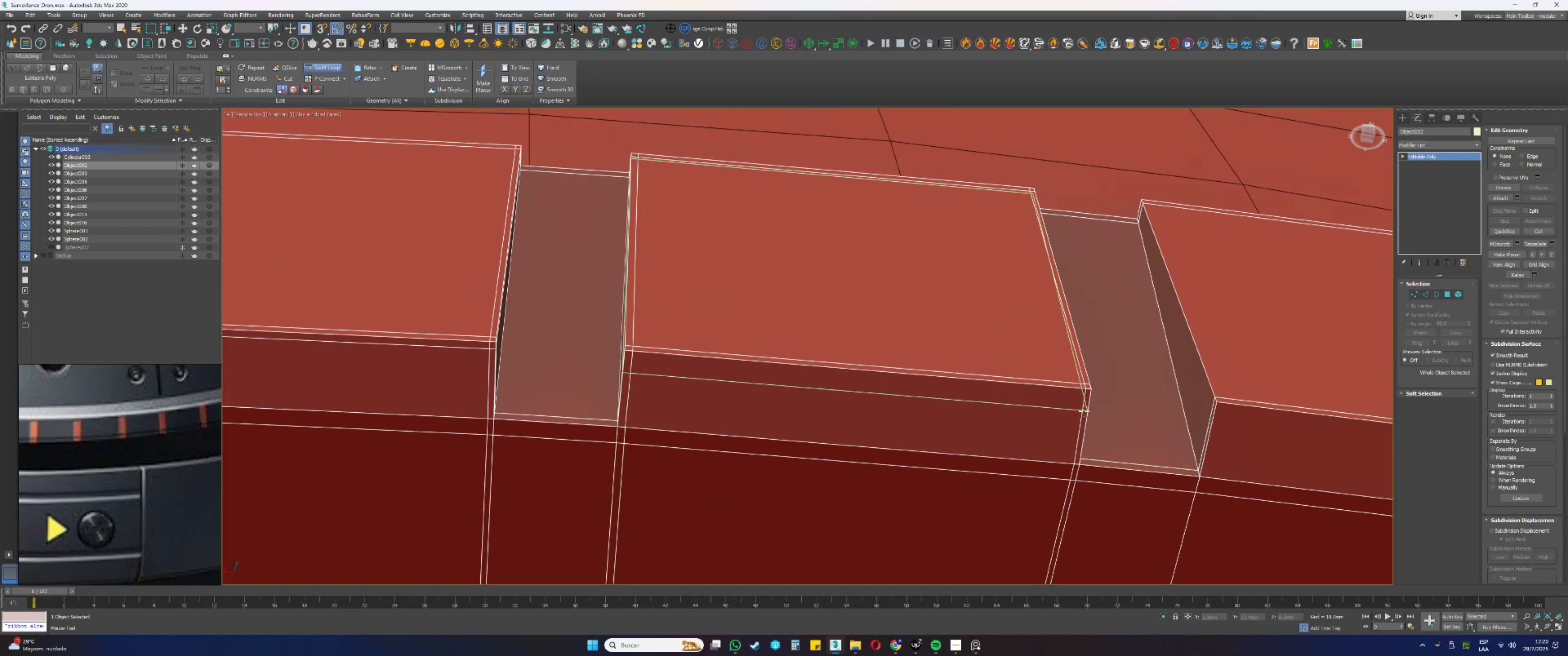 
left_click([1083, 416])
 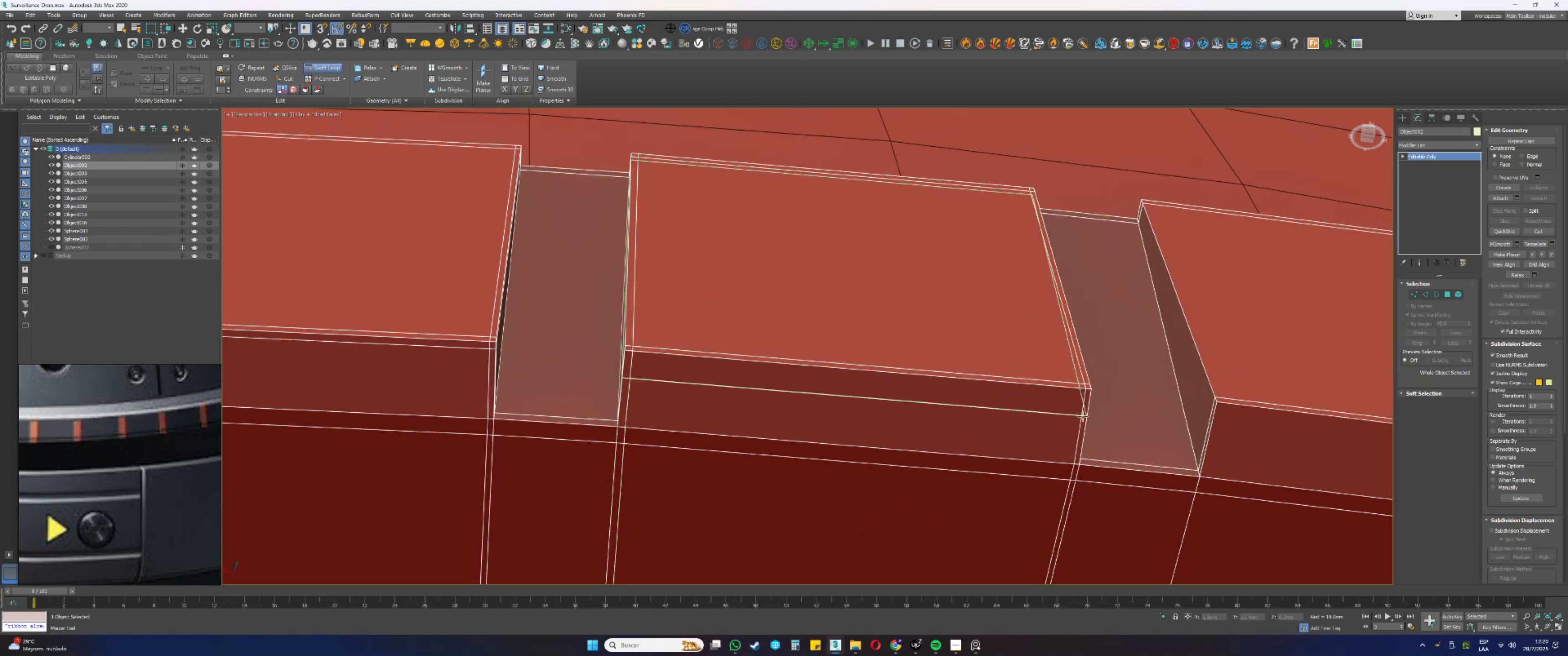 
hold_key(key=AltLeft, duration=1.56)
hold_key(key=ControlLeft, duration=1.5)
left_click_drag(start_coordinate=[1074, 414], to_coordinate=[1075, 393])
 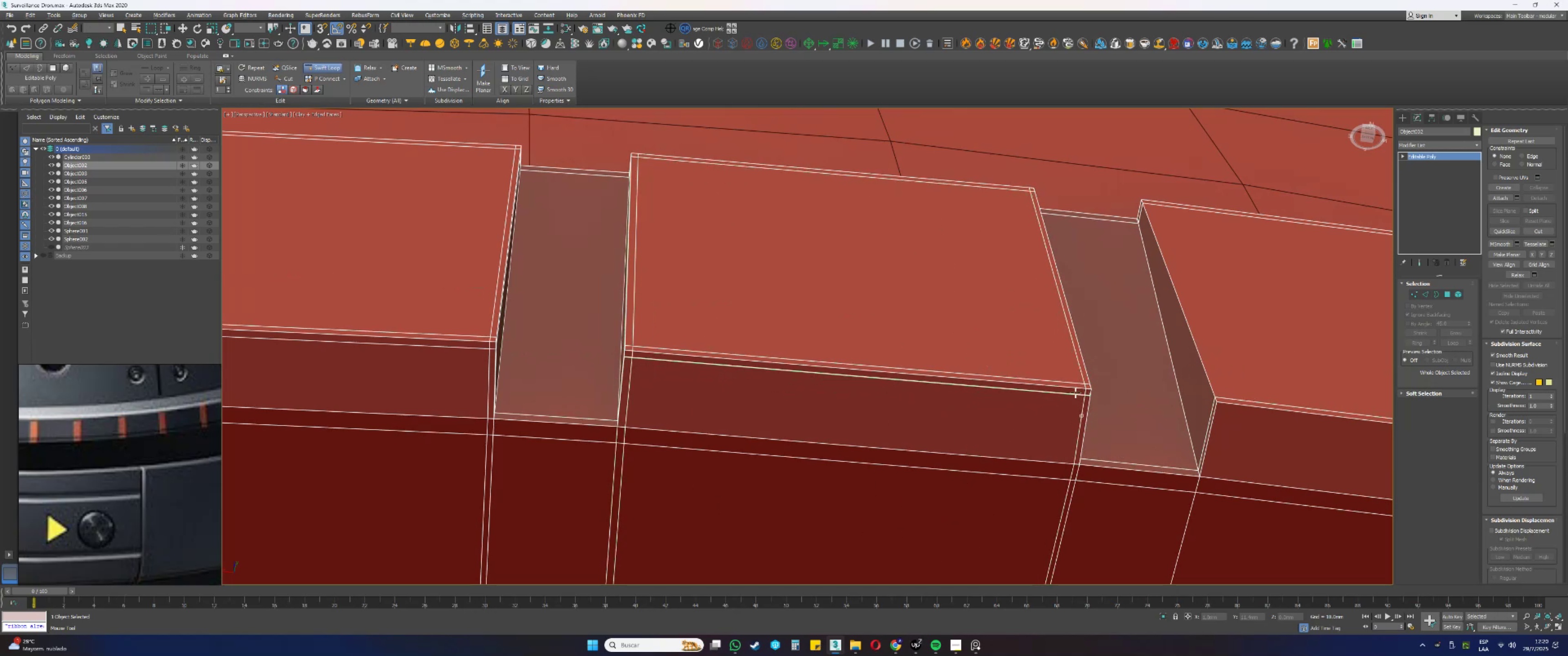 
key(Alt+Control+ControlLeft)
 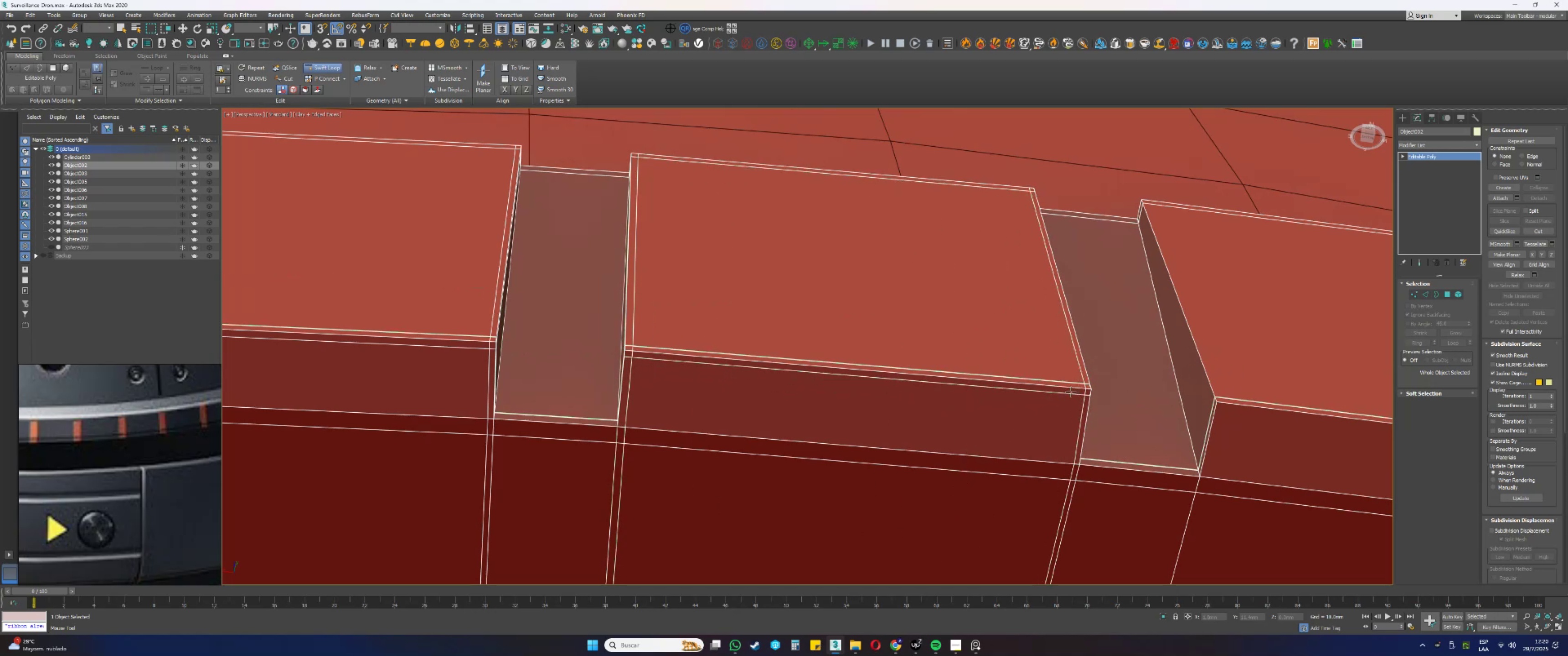 
scroll: coordinate [862, 343], scroll_direction: down, amount: 7.0
 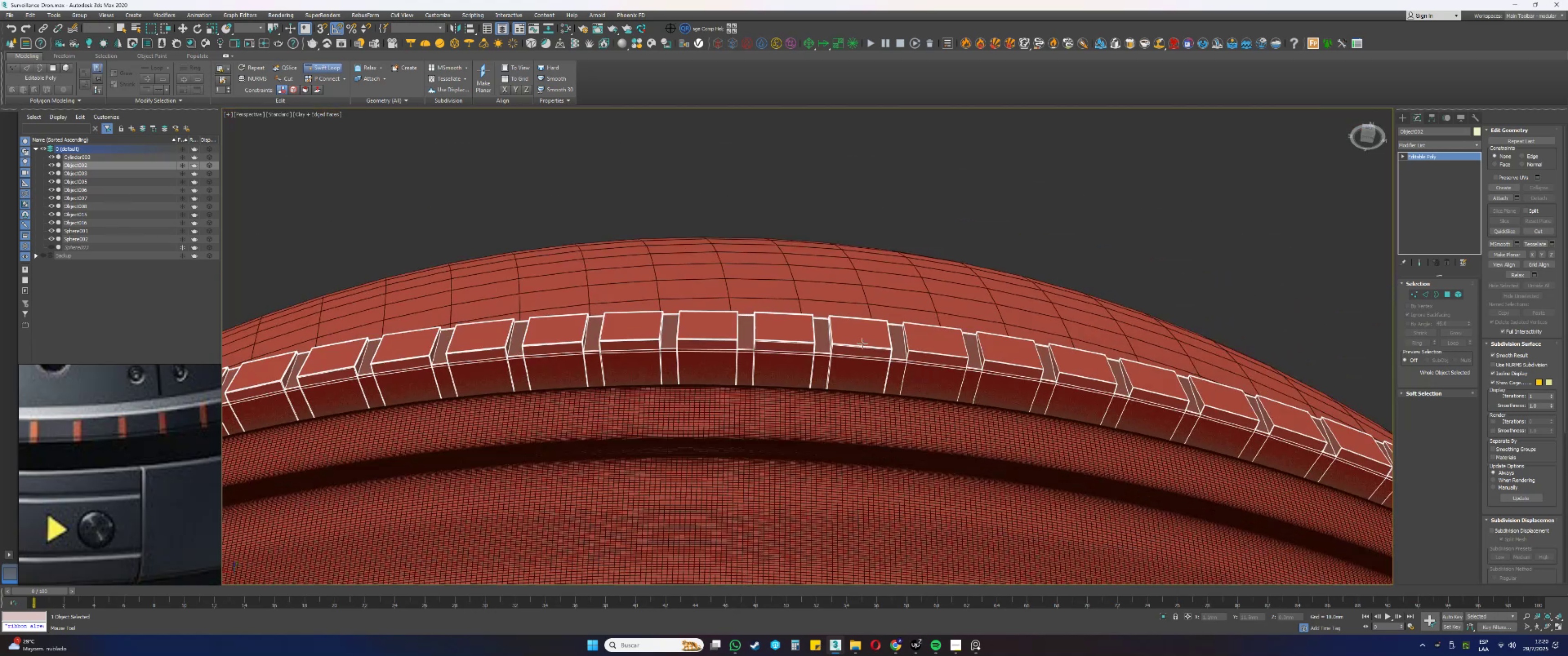 
hold_key(key=AltLeft, duration=0.43)
 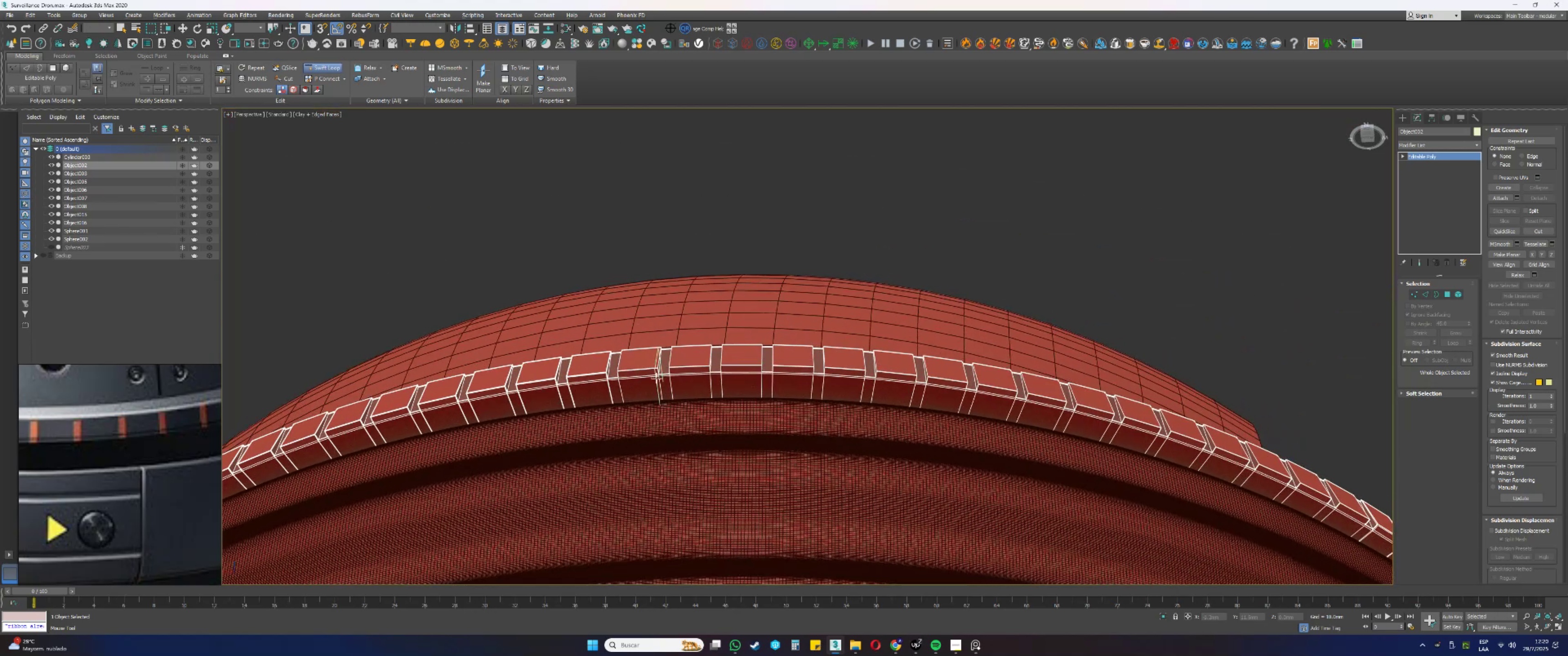 
scroll: coordinate [846, 318], scroll_direction: up, amount: 6.0
 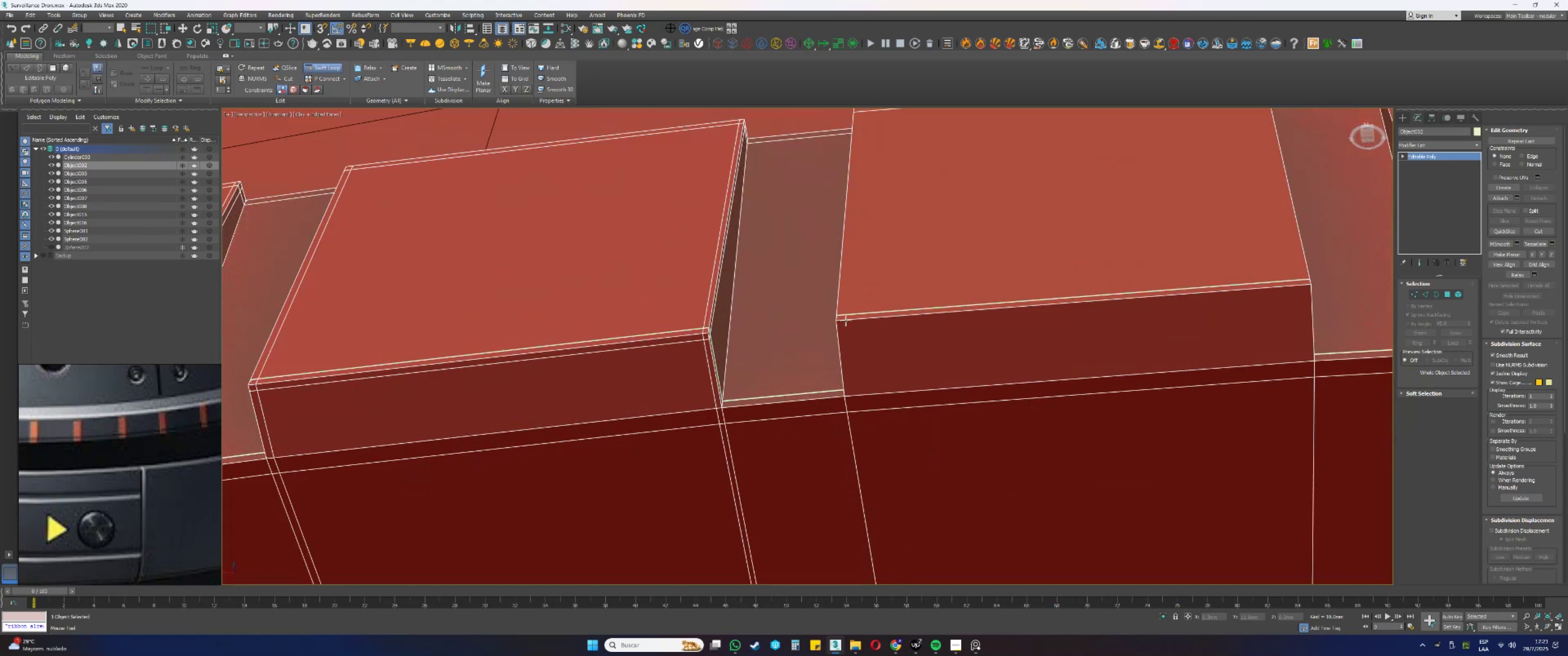 
scroll: coordinate [846, 320], scroll_direction: down, amount: 1.0
 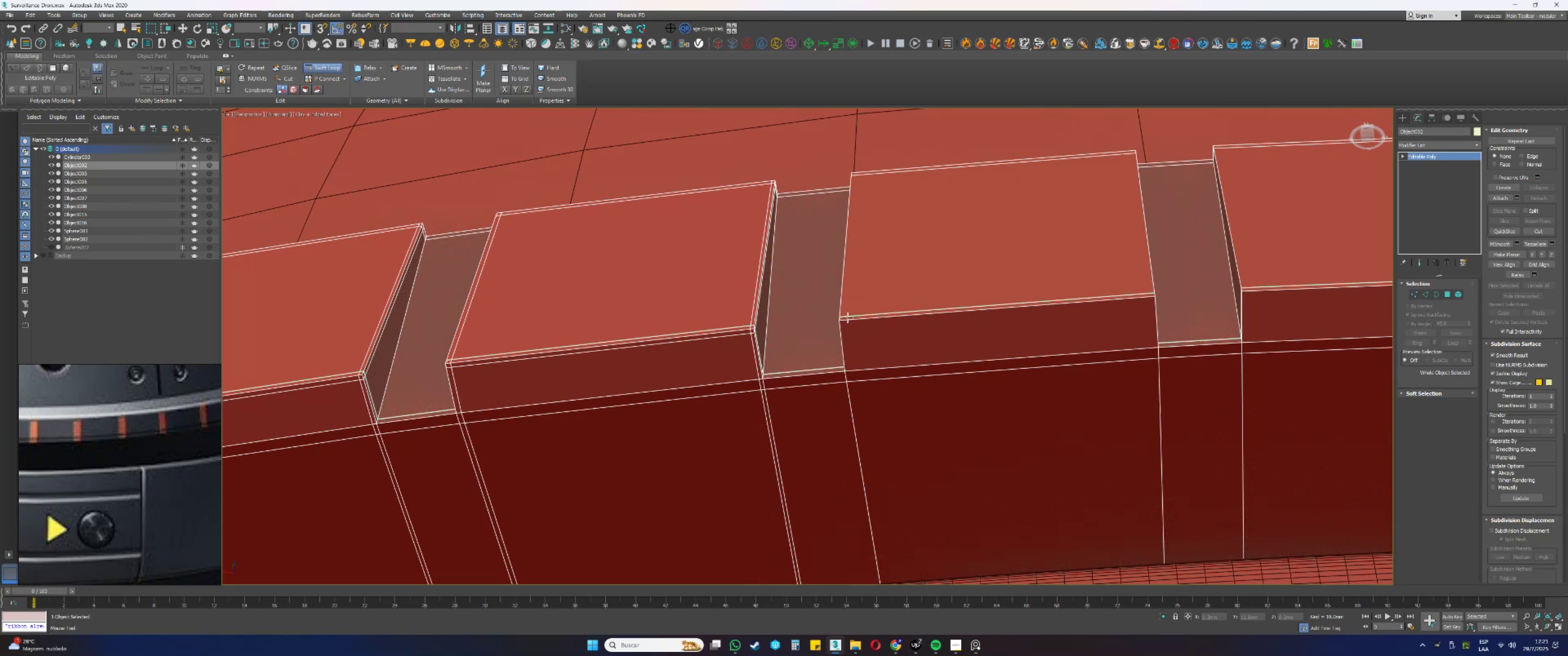 
scroll: coordinate [845, 316], scroll_direction: up, amount: 1.0
 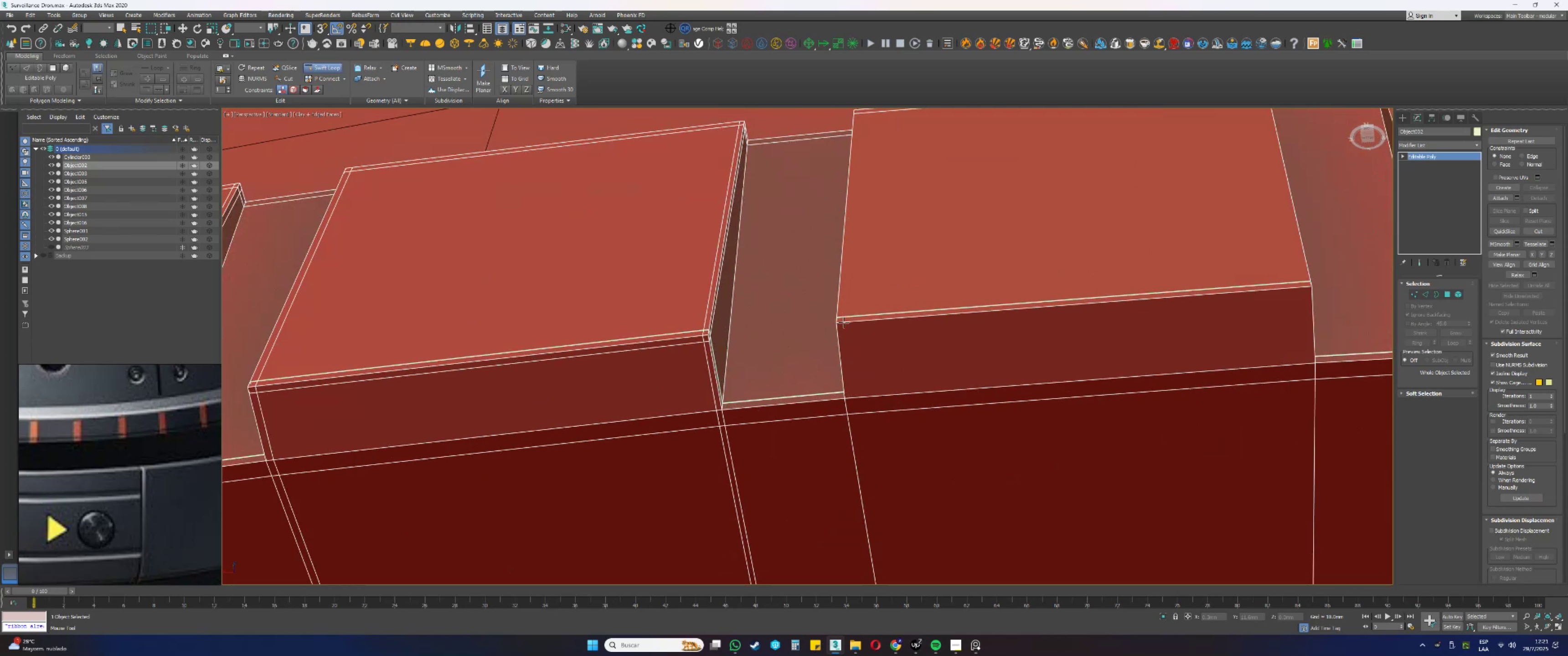 
left_click([842, 323])
 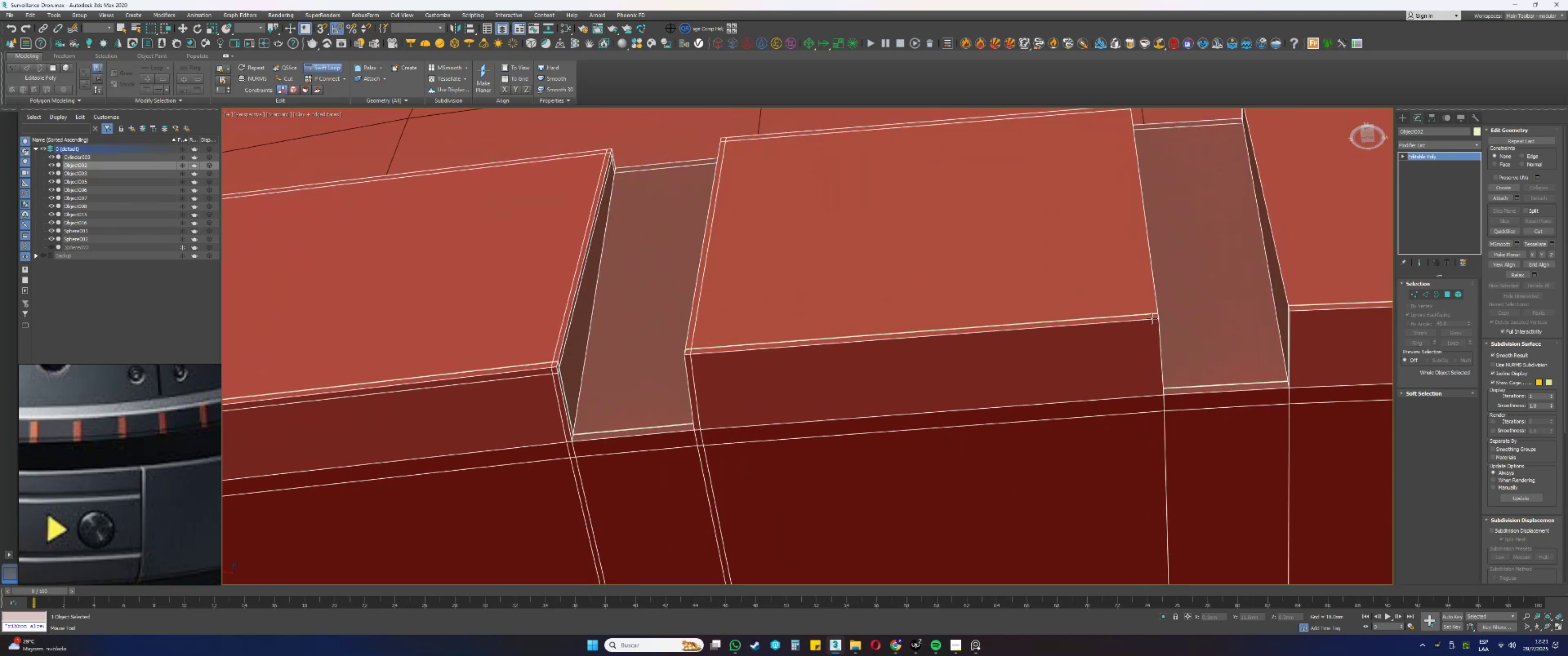 
wait(5.15)
 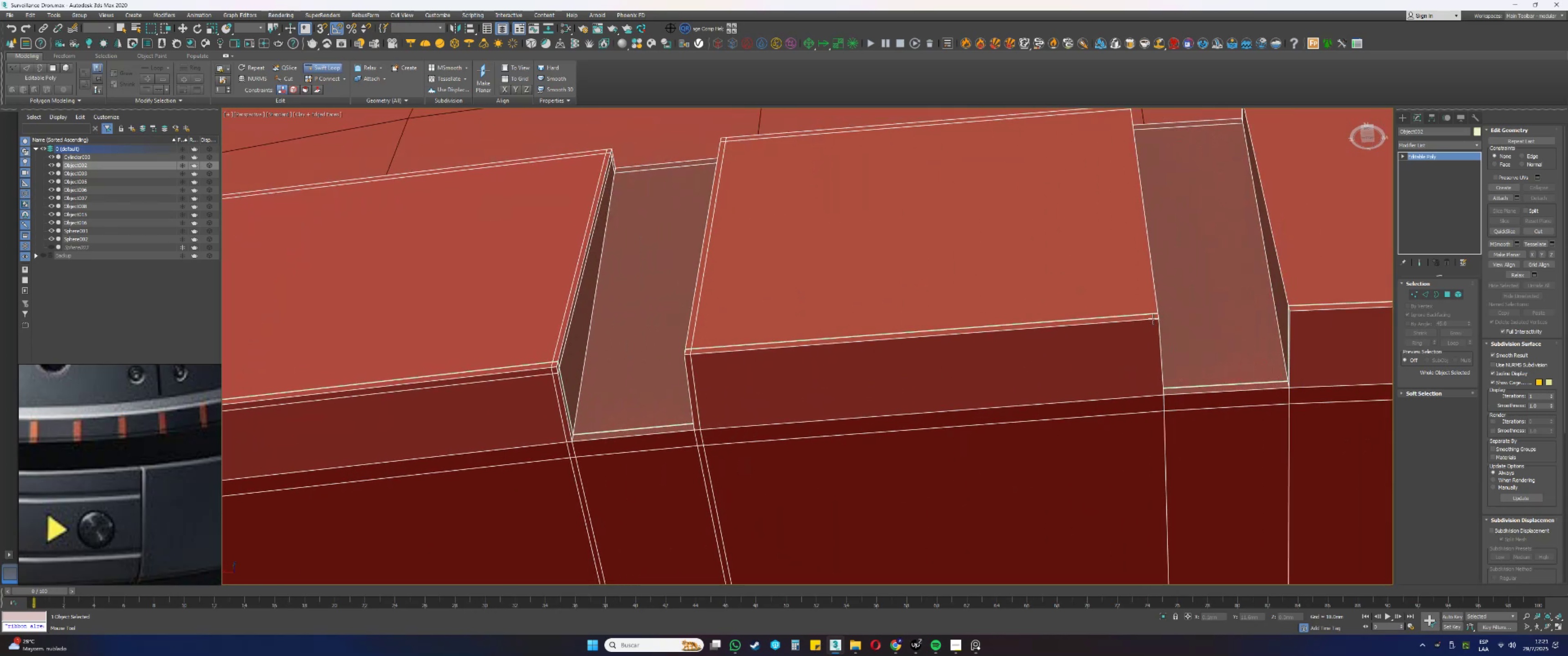 
scroll: coordinate [933, 367], scroll_direction: up, amount: 1.0
 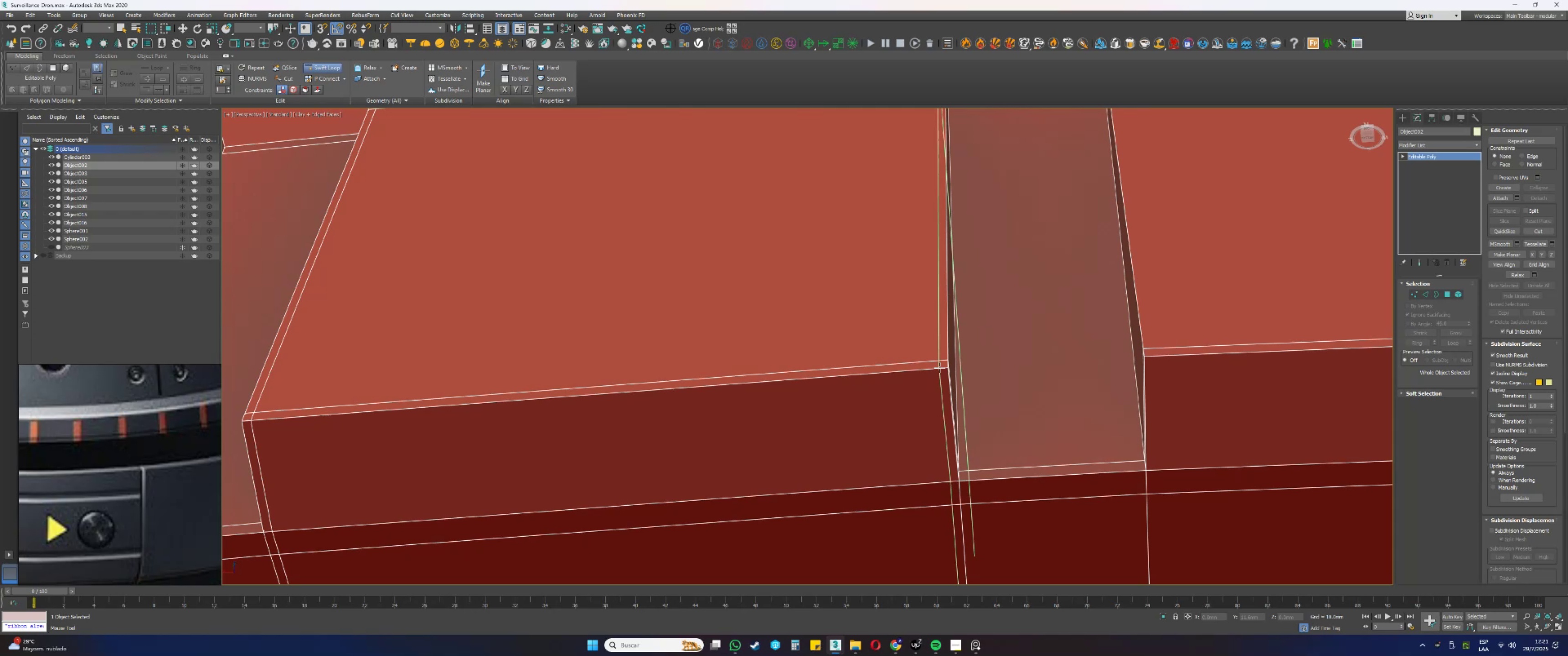 
left_click([939, 367])
 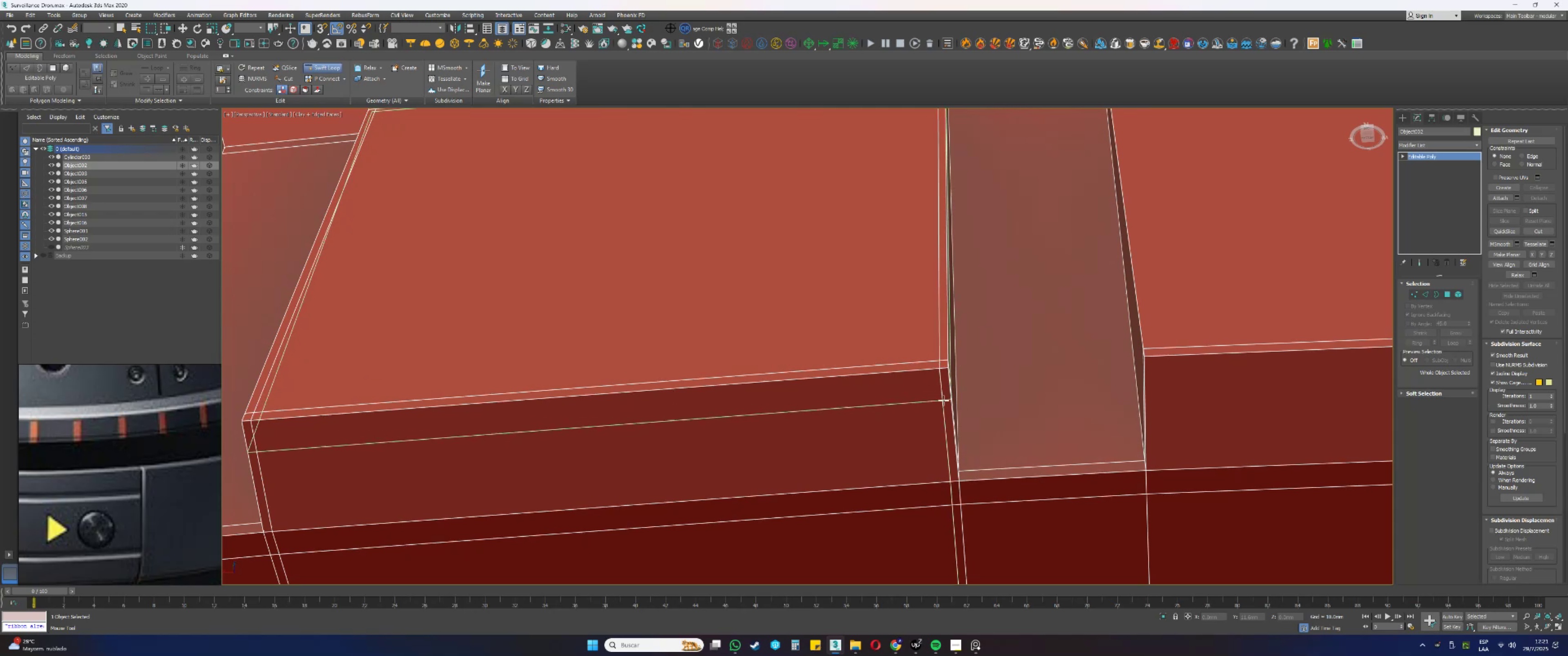 
left_click([944, 405])
 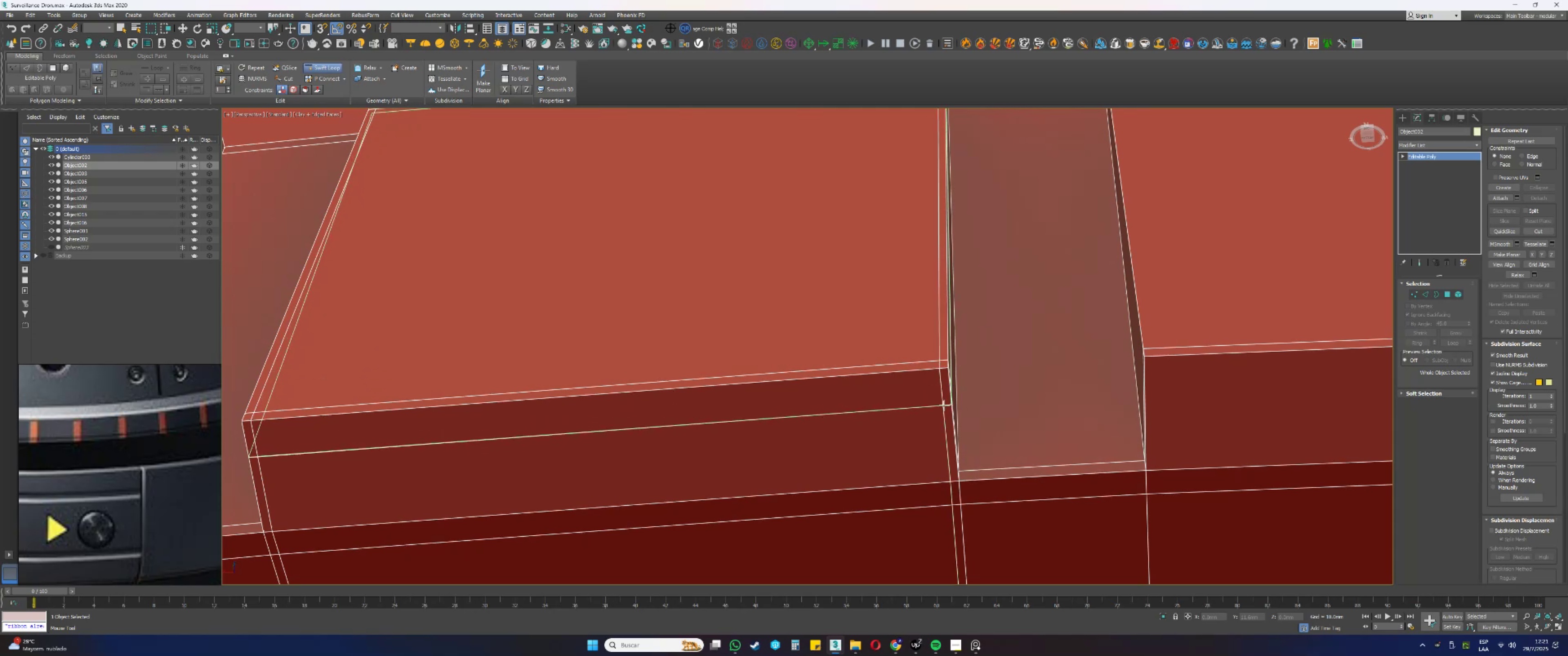 
hold_key(key=AltLeft, duration=1.53)
hold_key(key=ControlLeft, duration=1.5)
left_click_drag(start_coordinate=[934, 405], to_coordinate=[931, 377])
 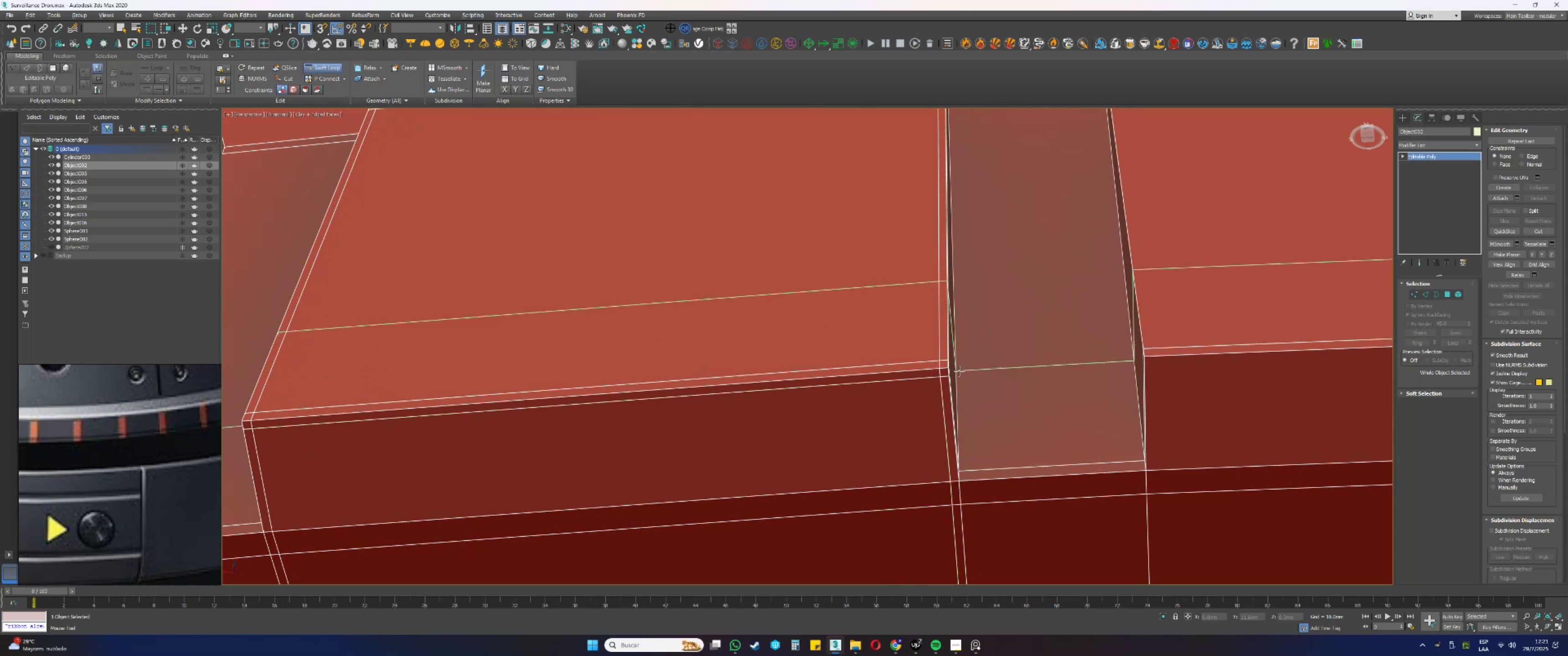 
scroll: coordinate [964, 366], scroll_direction: down, amount: 2.0
 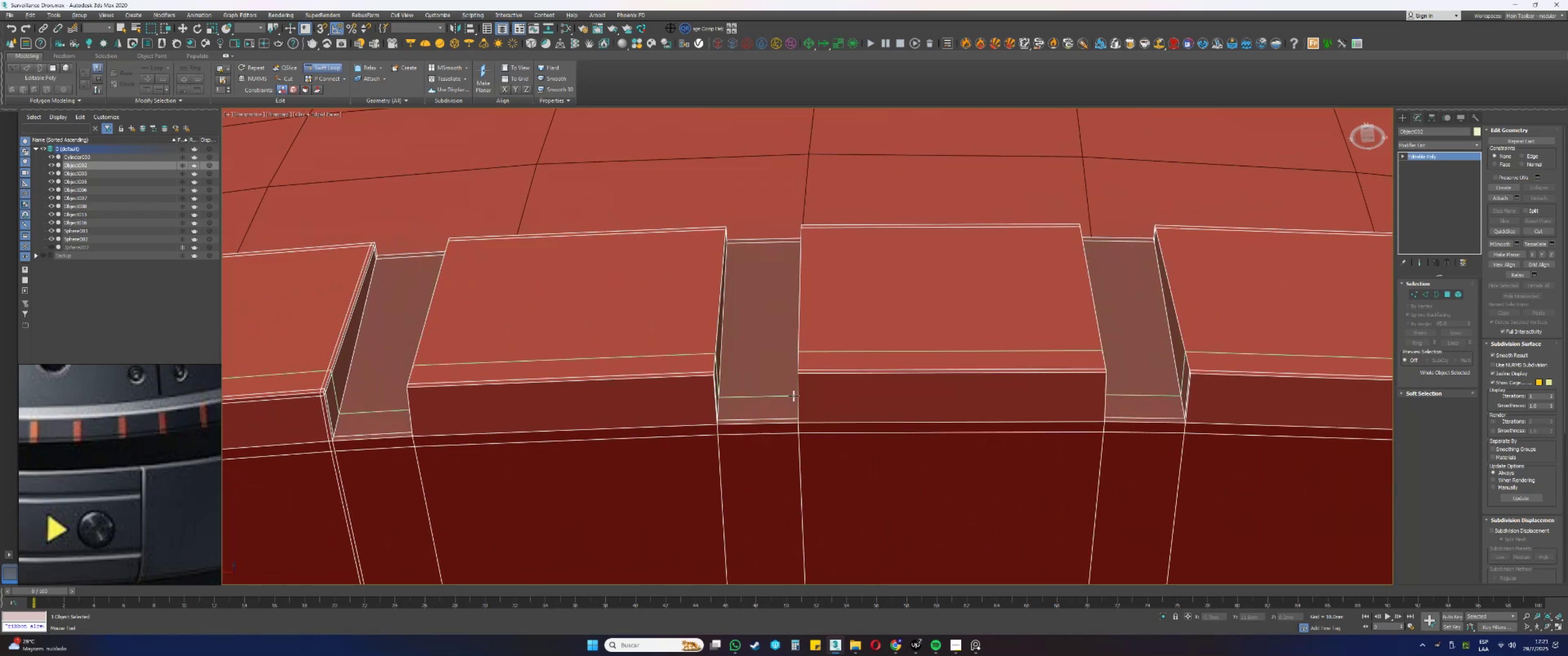 
wait(6.05)
 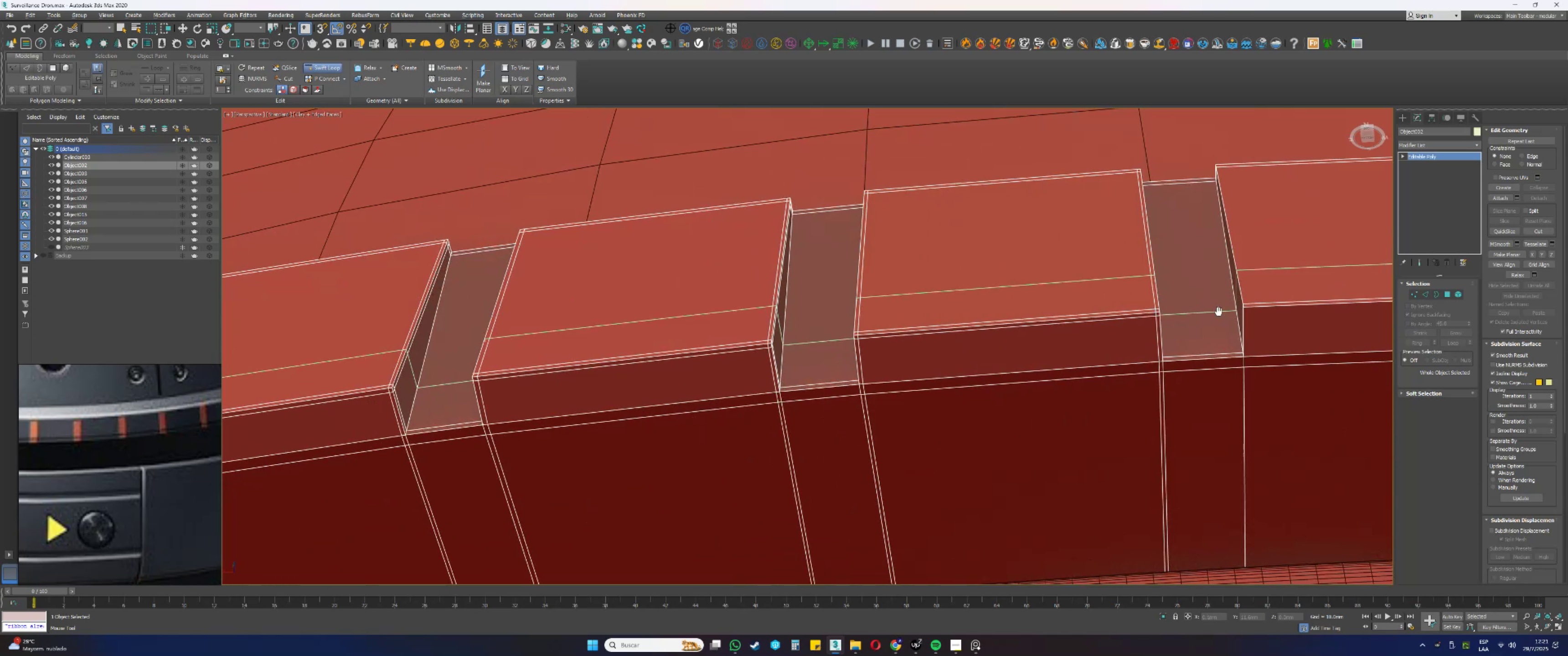 
scroll: coordinate [320, 436], scroll_direction: up, amount: 2.0
 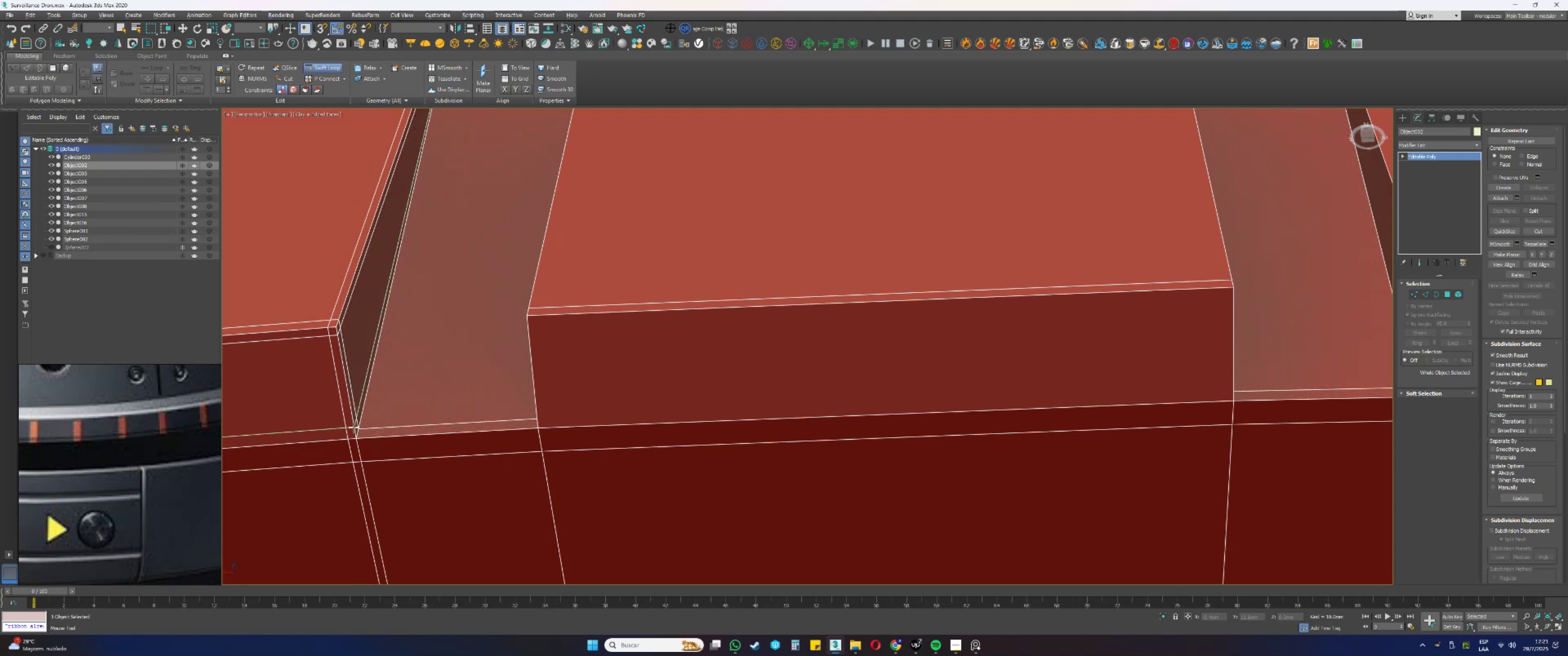 
scroll: coordinate [601, 392], scroll_direction: down, amount: 2.0
 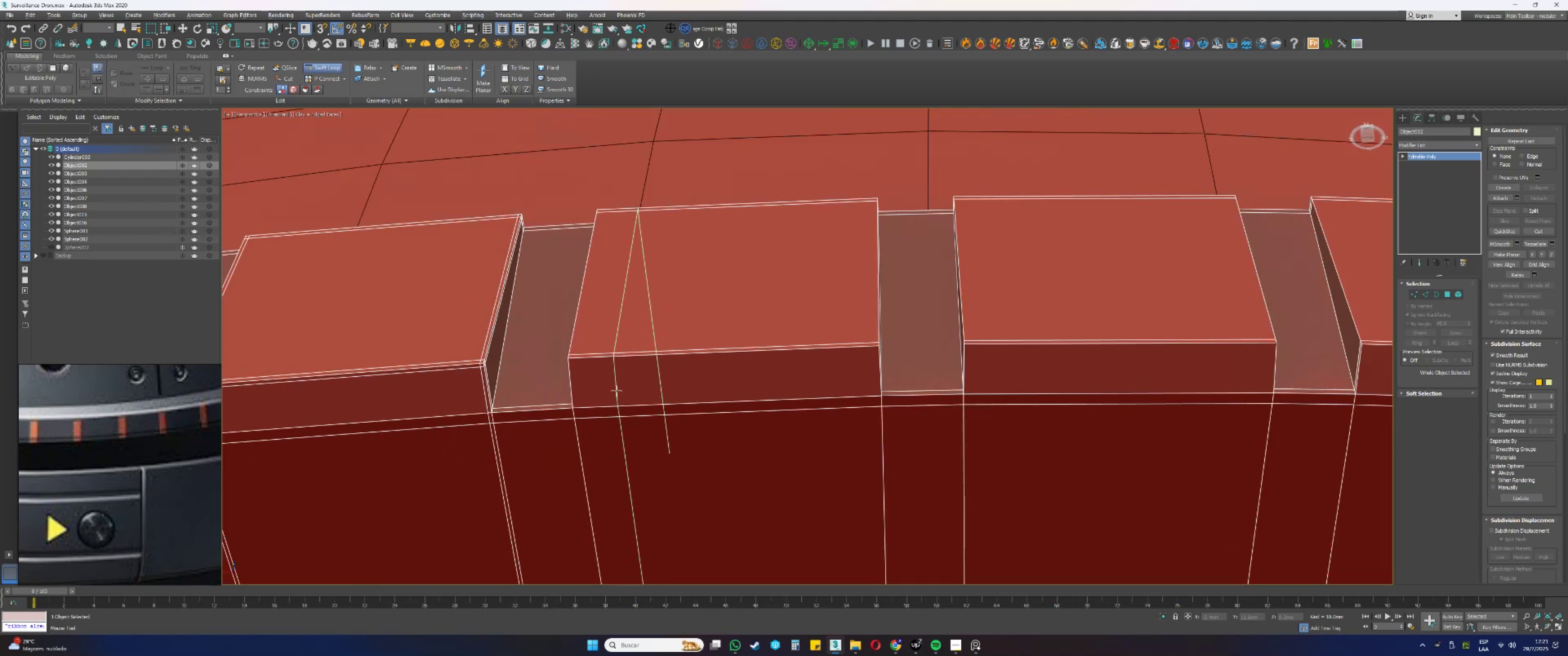 
scroll: coordinate [566, 353], scroll_direction: up, amount: 2.0
 